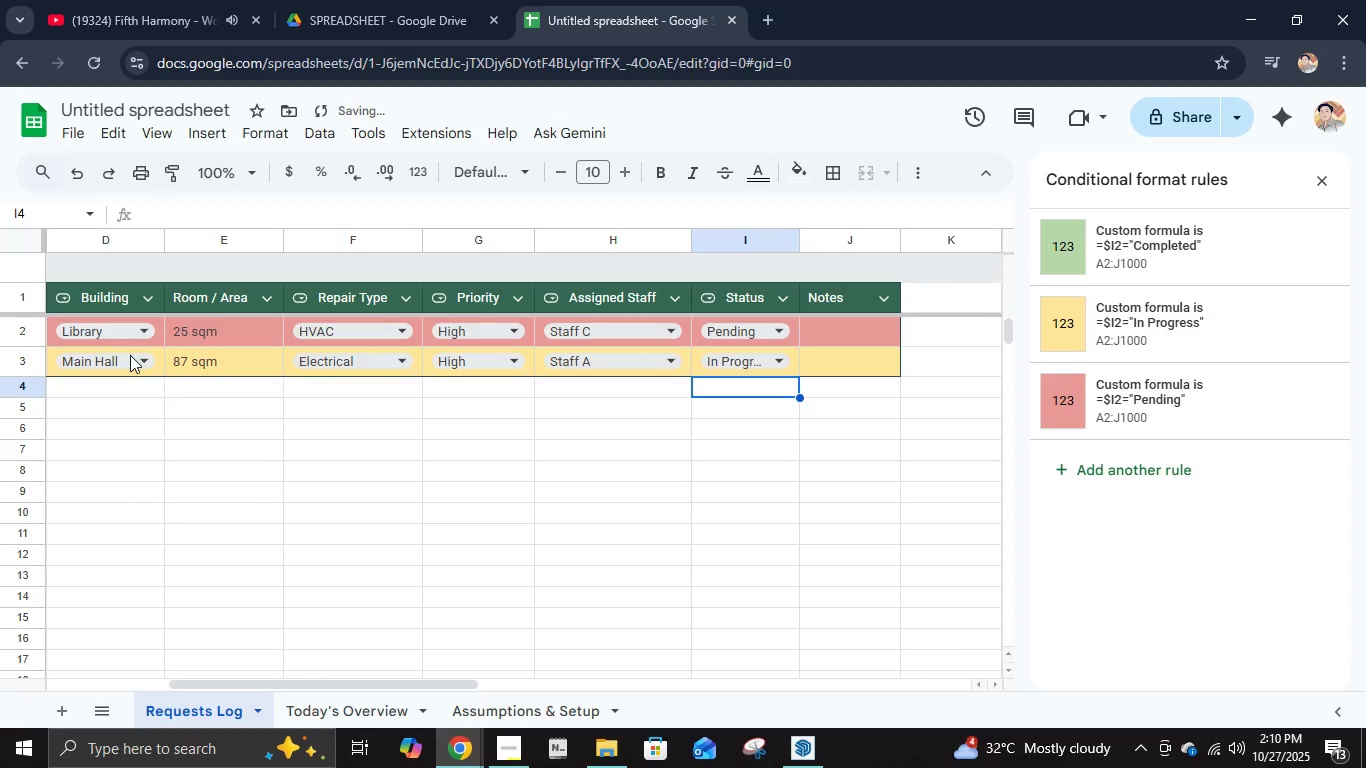 
key(ArrowUp)
 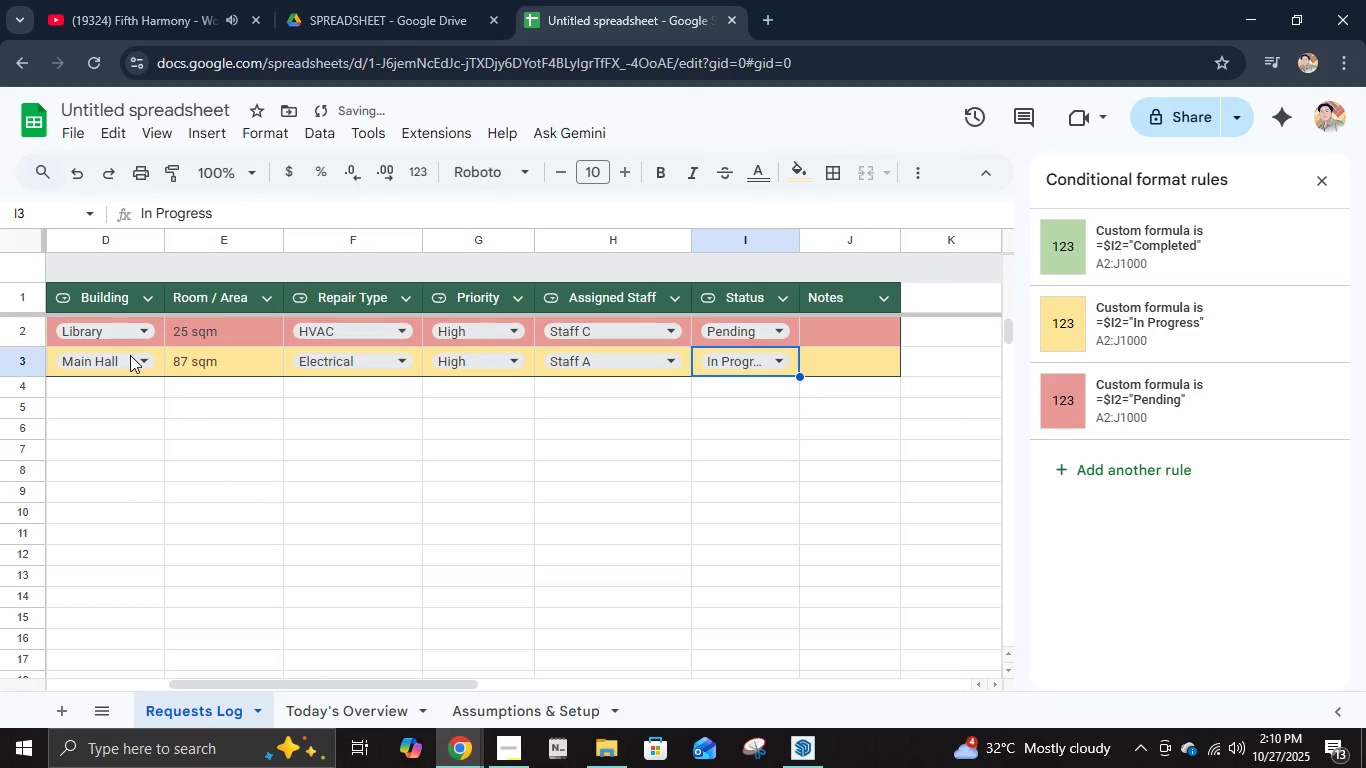 
key(Enter)
 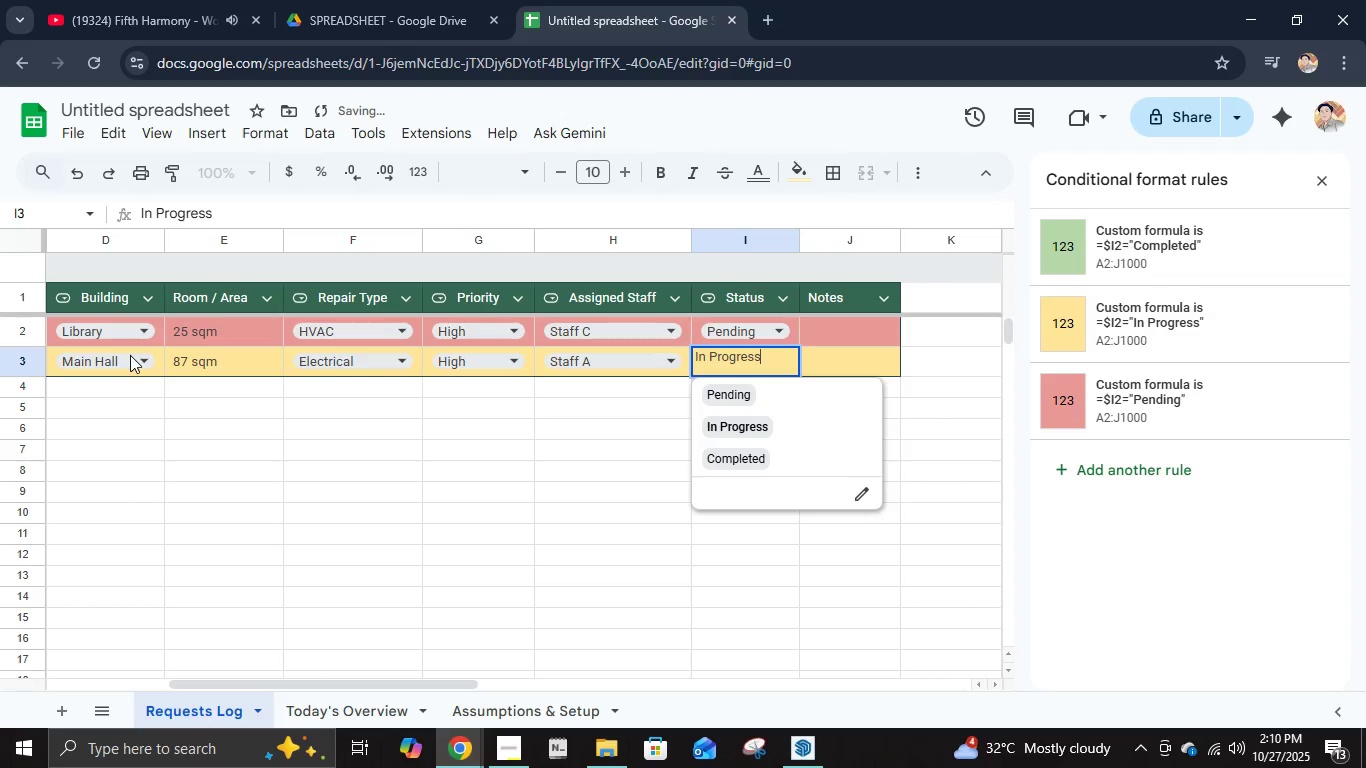 
key(ArrowDown)
 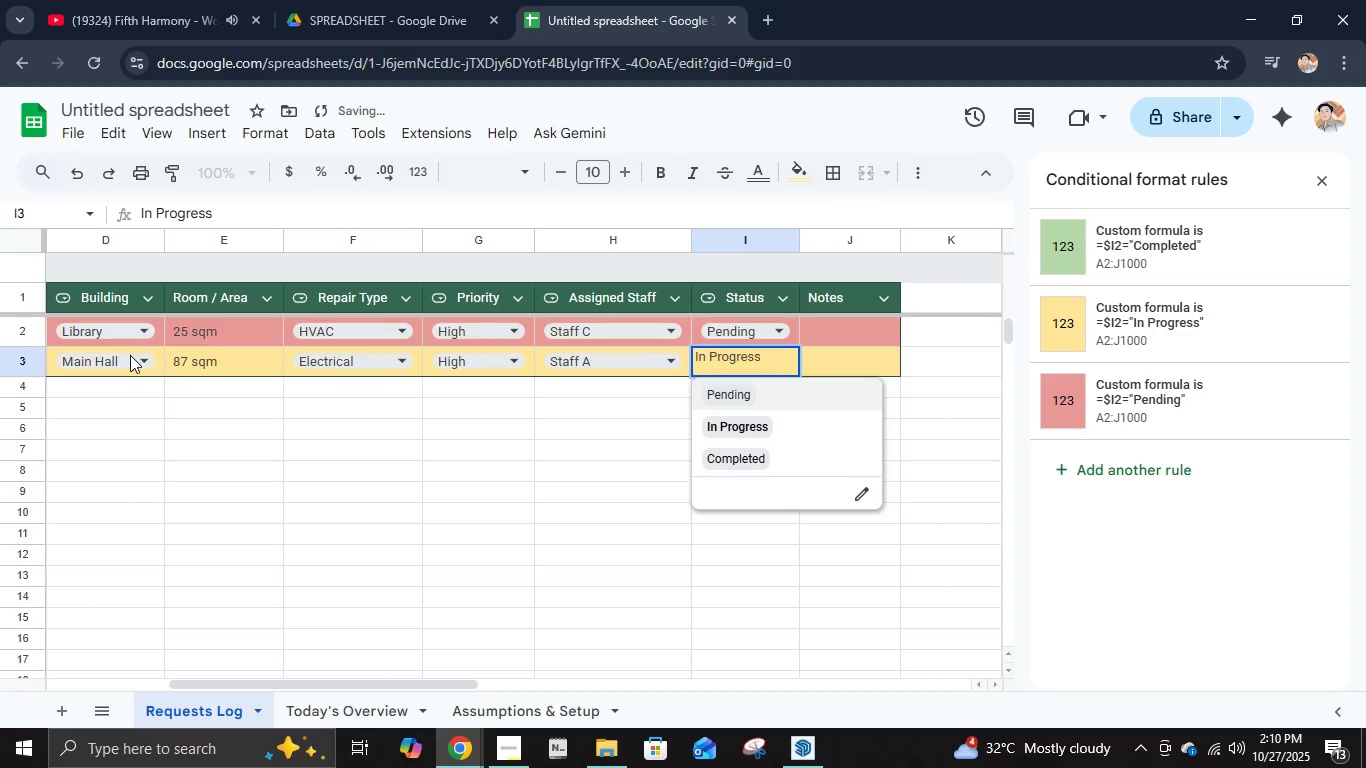 
key(Enter)
 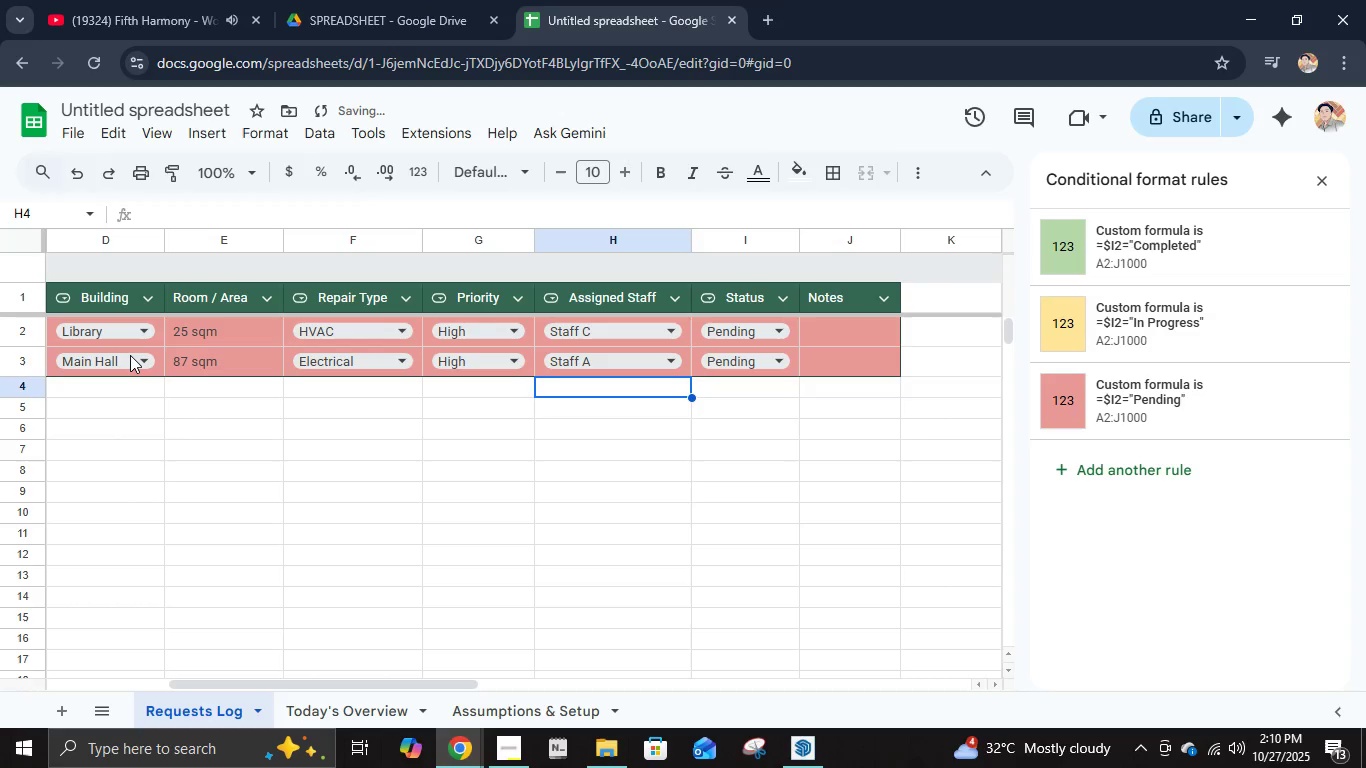 
hold_key(key=ArrowLeft, duration=1.28)
 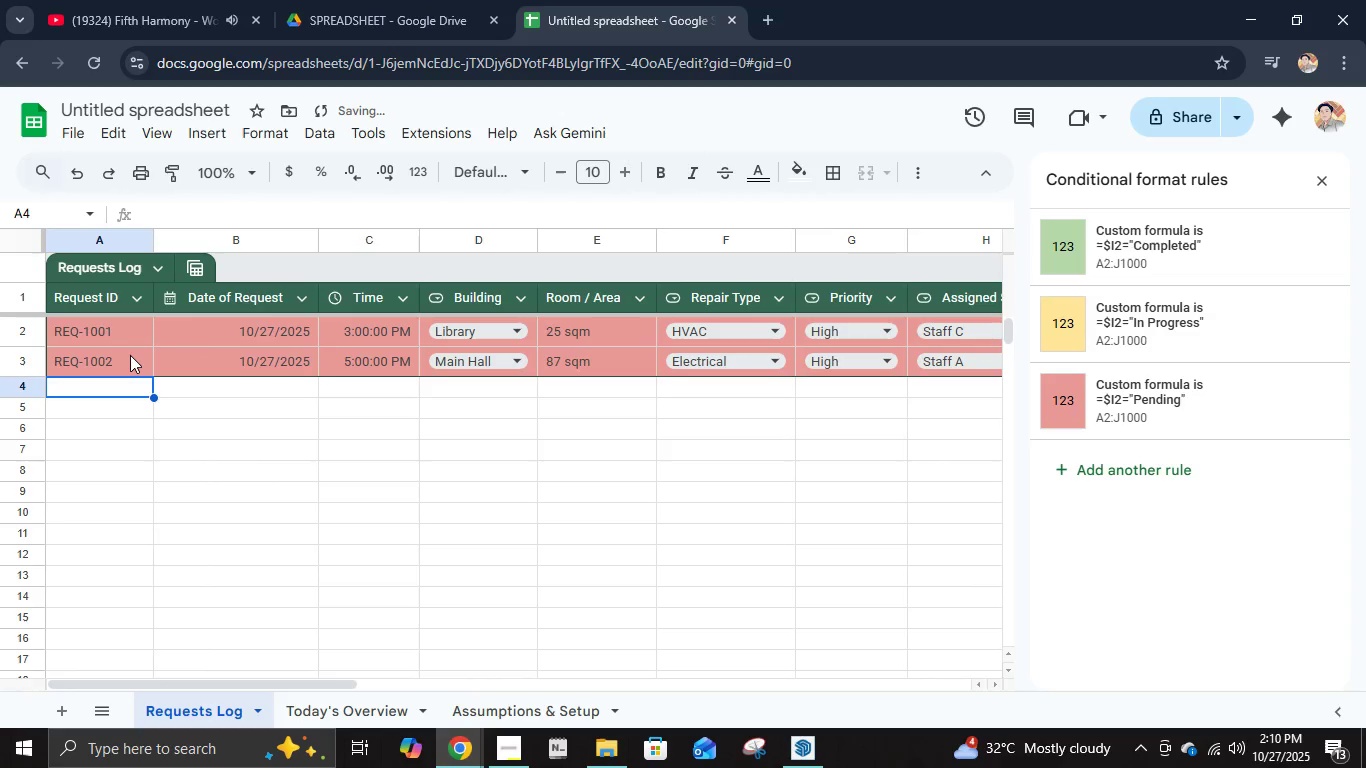 
key(Enter)
 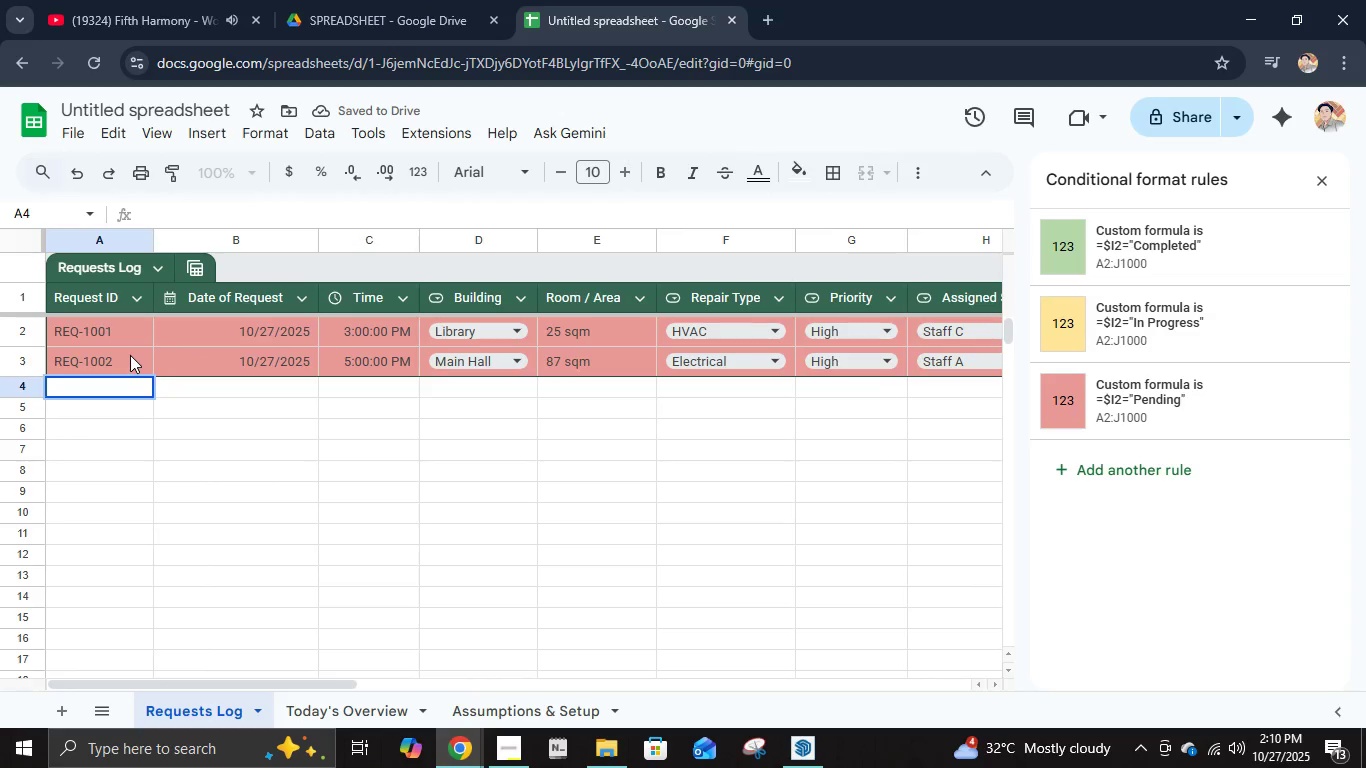 
key(Tab)
 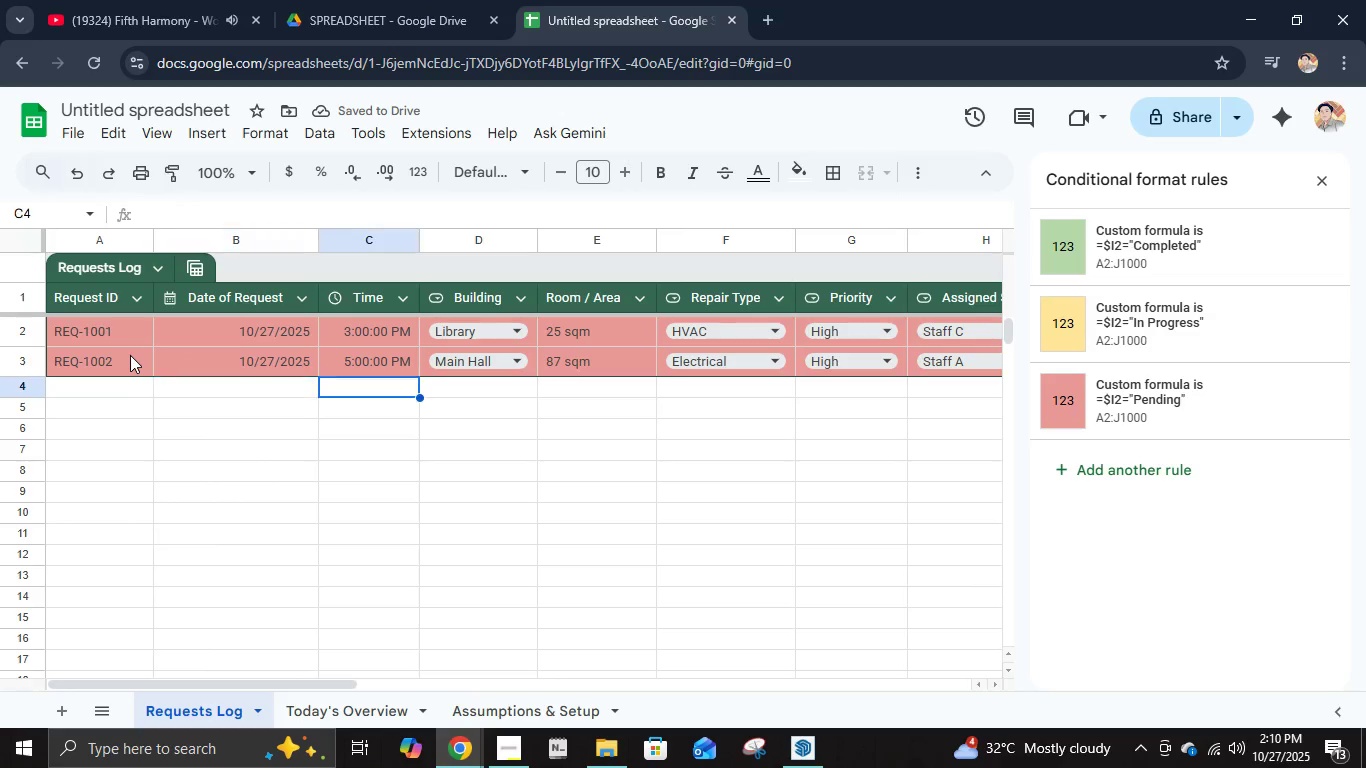 
key(Tab)
 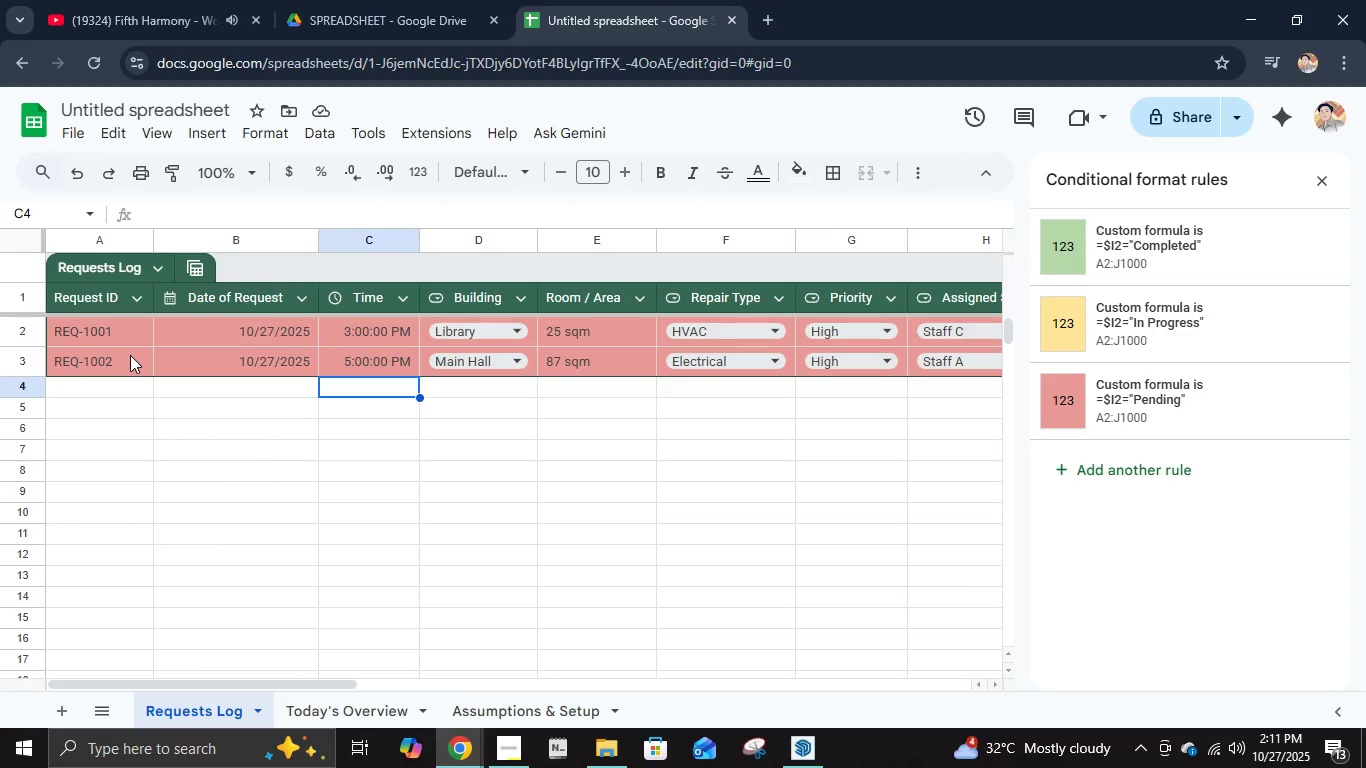 
wait(7.14)
 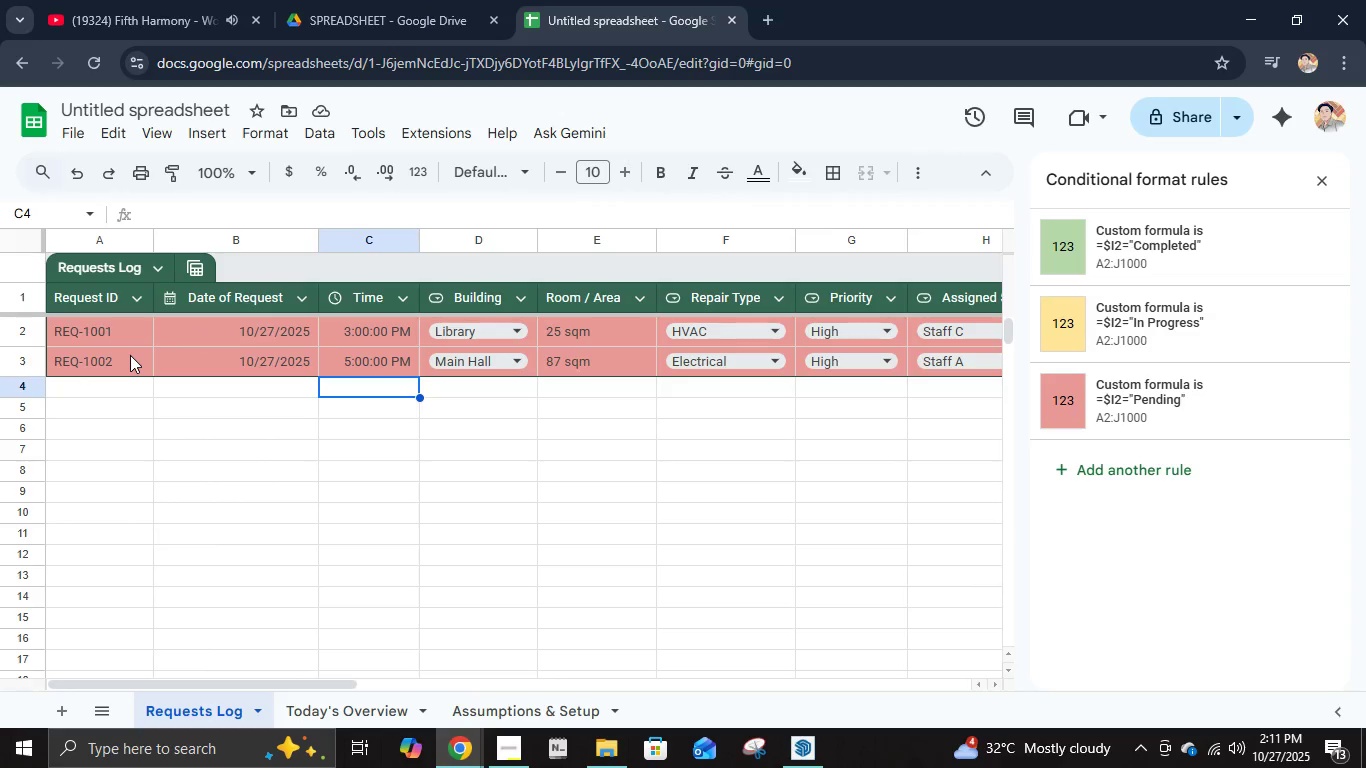 
type(2pm)
key(Tab)
 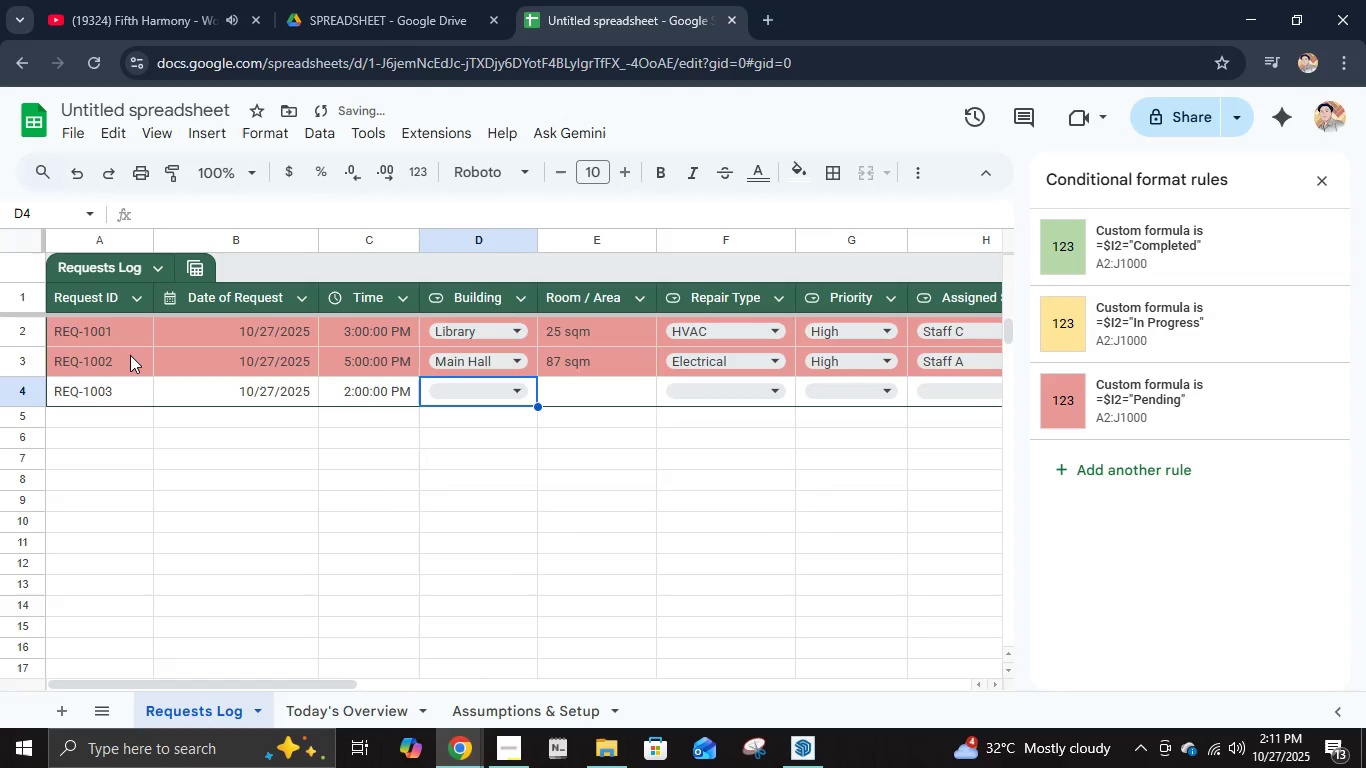 
key(Enter)
 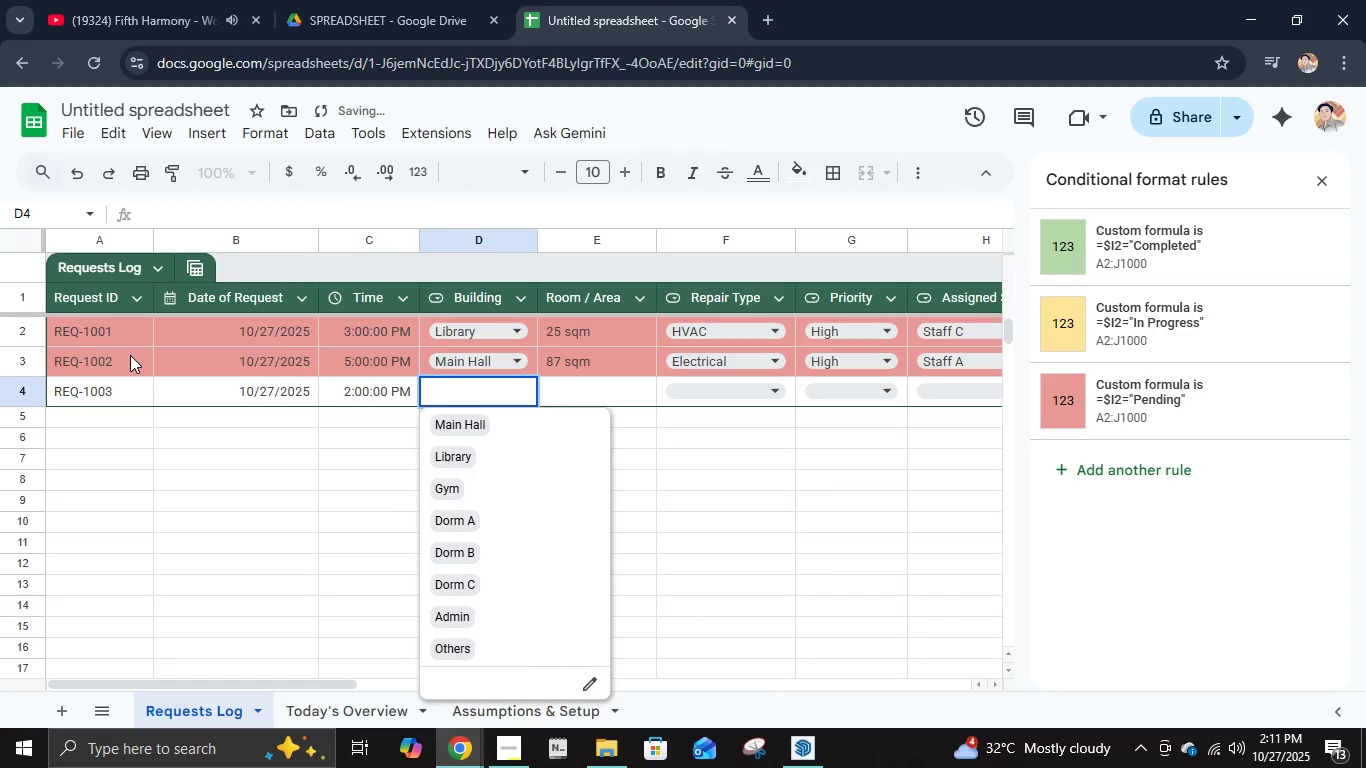 
key(ArrowDown)
 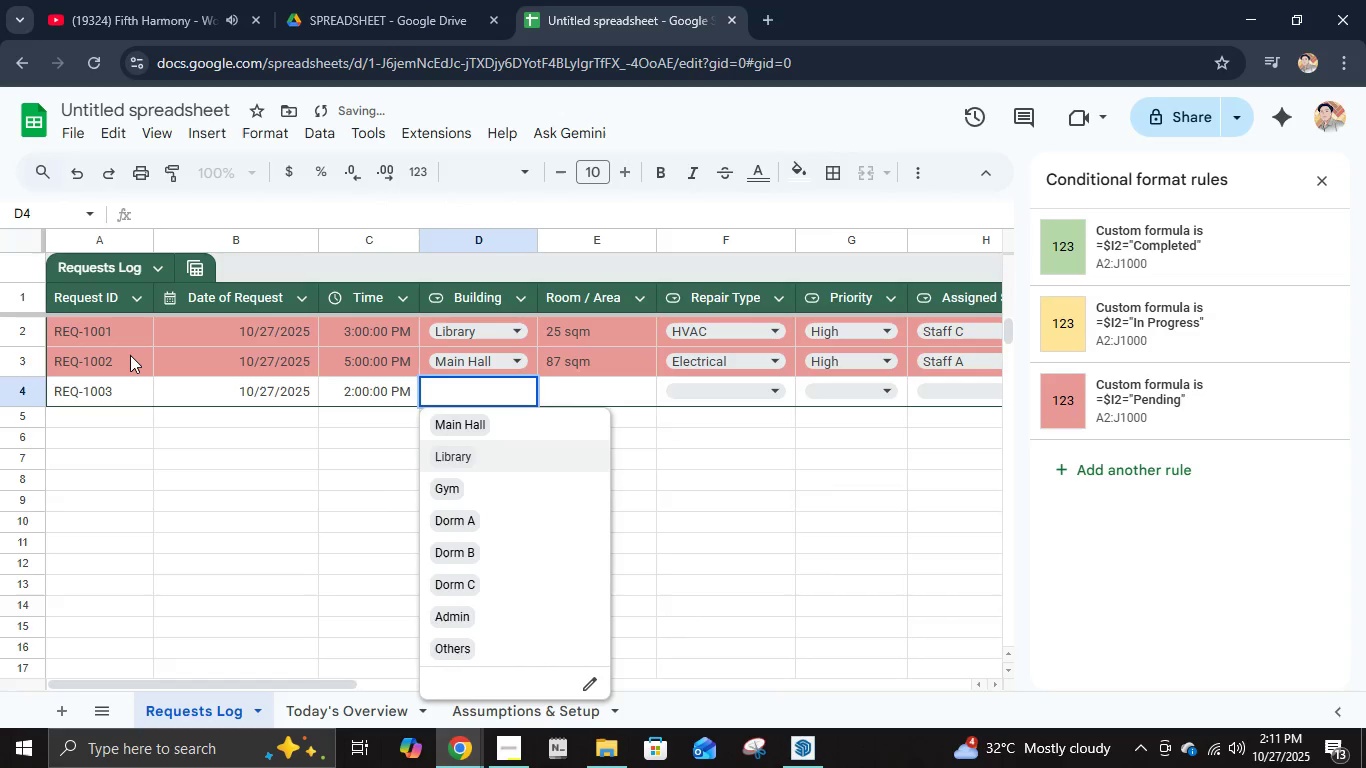 
key(ArrowDown)
 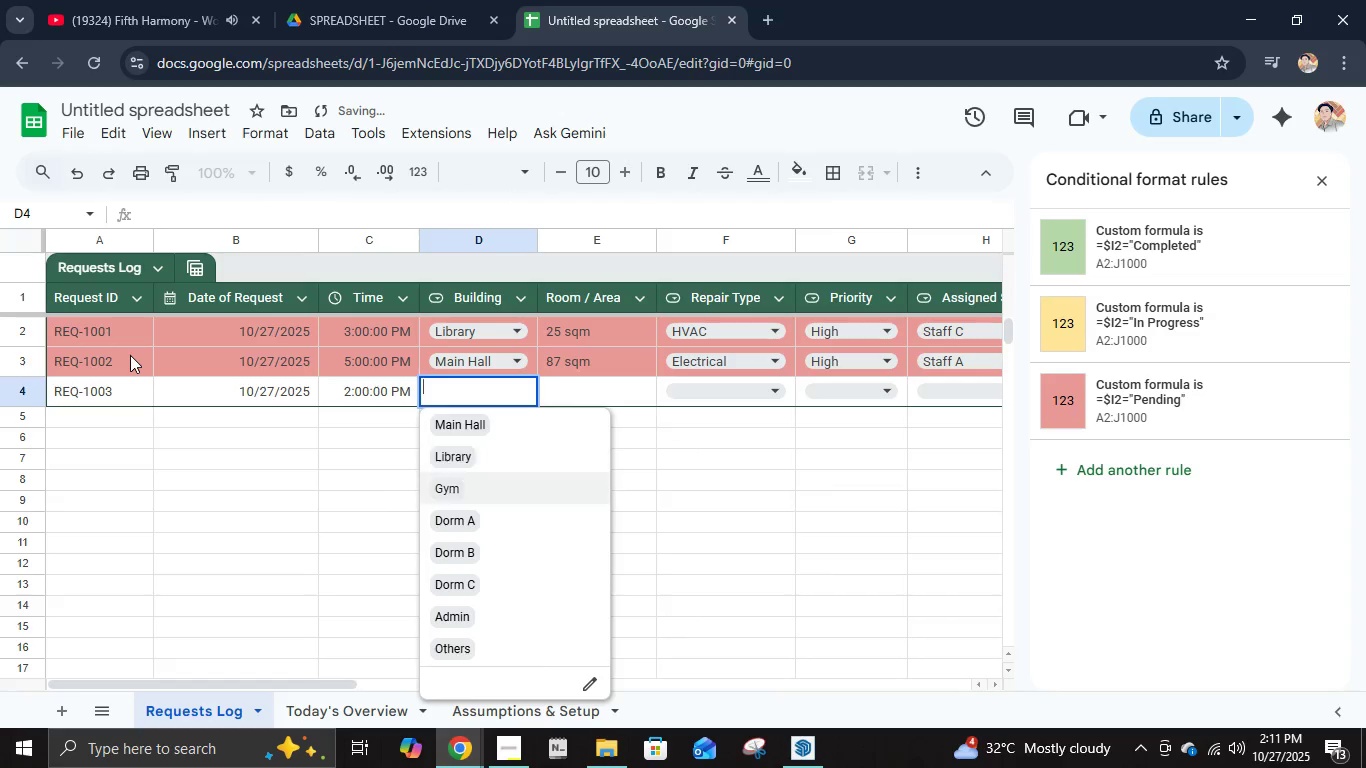 
key(ArrowDown)
 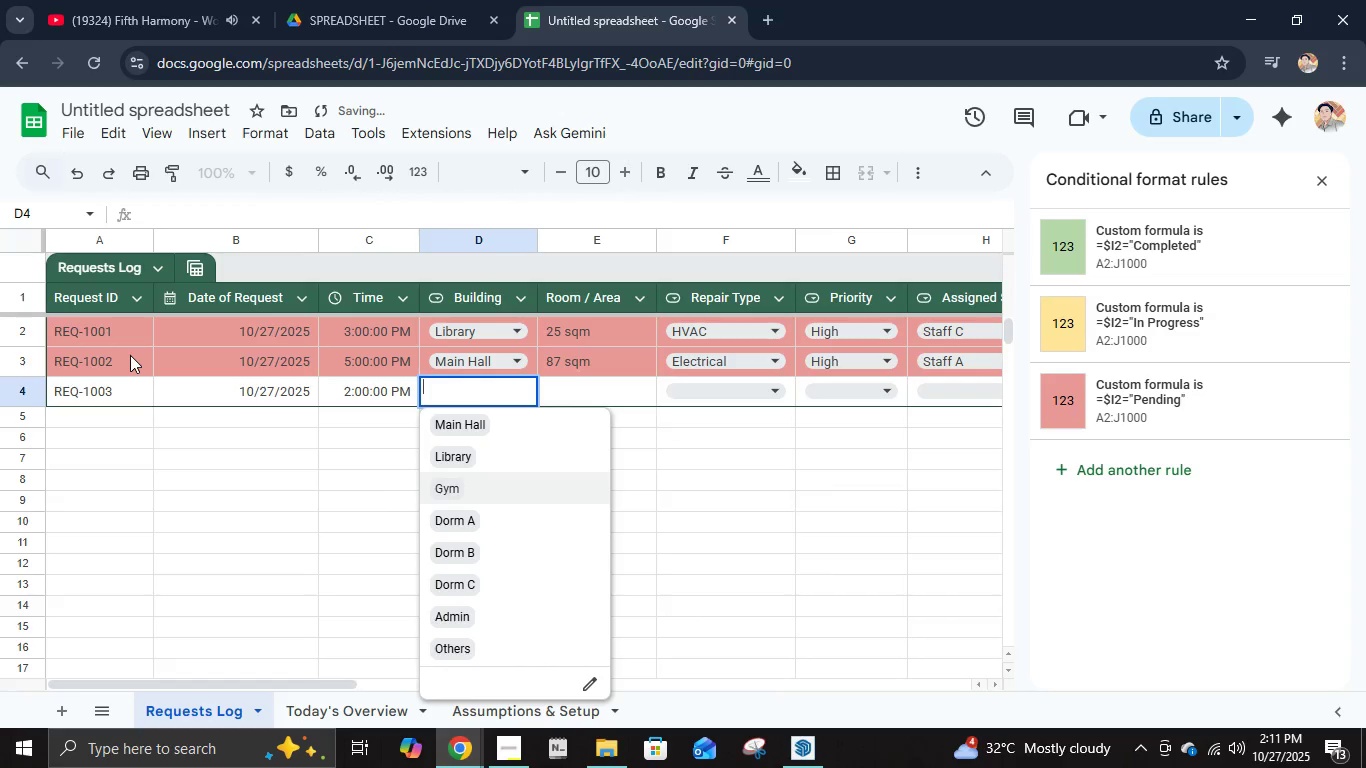 
key(Enter)
 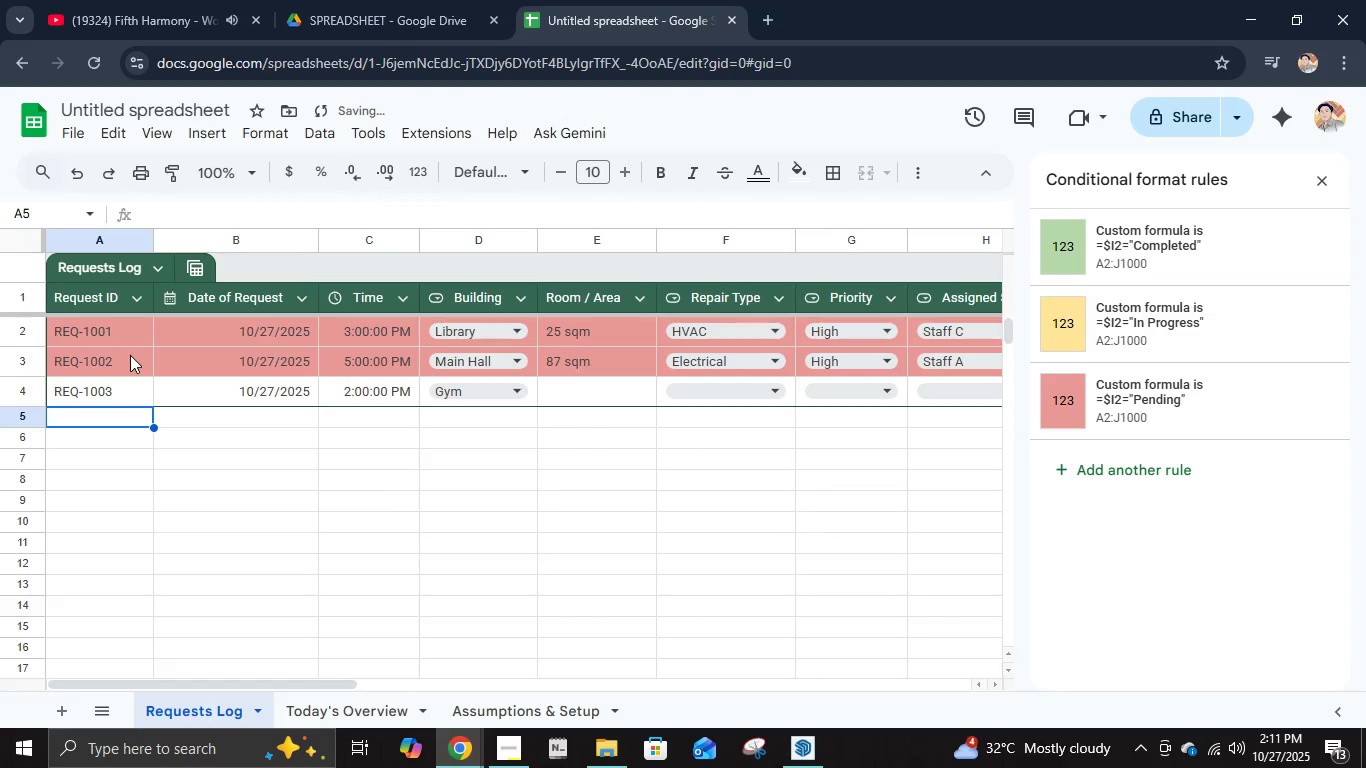 
key(ArrowUp)
 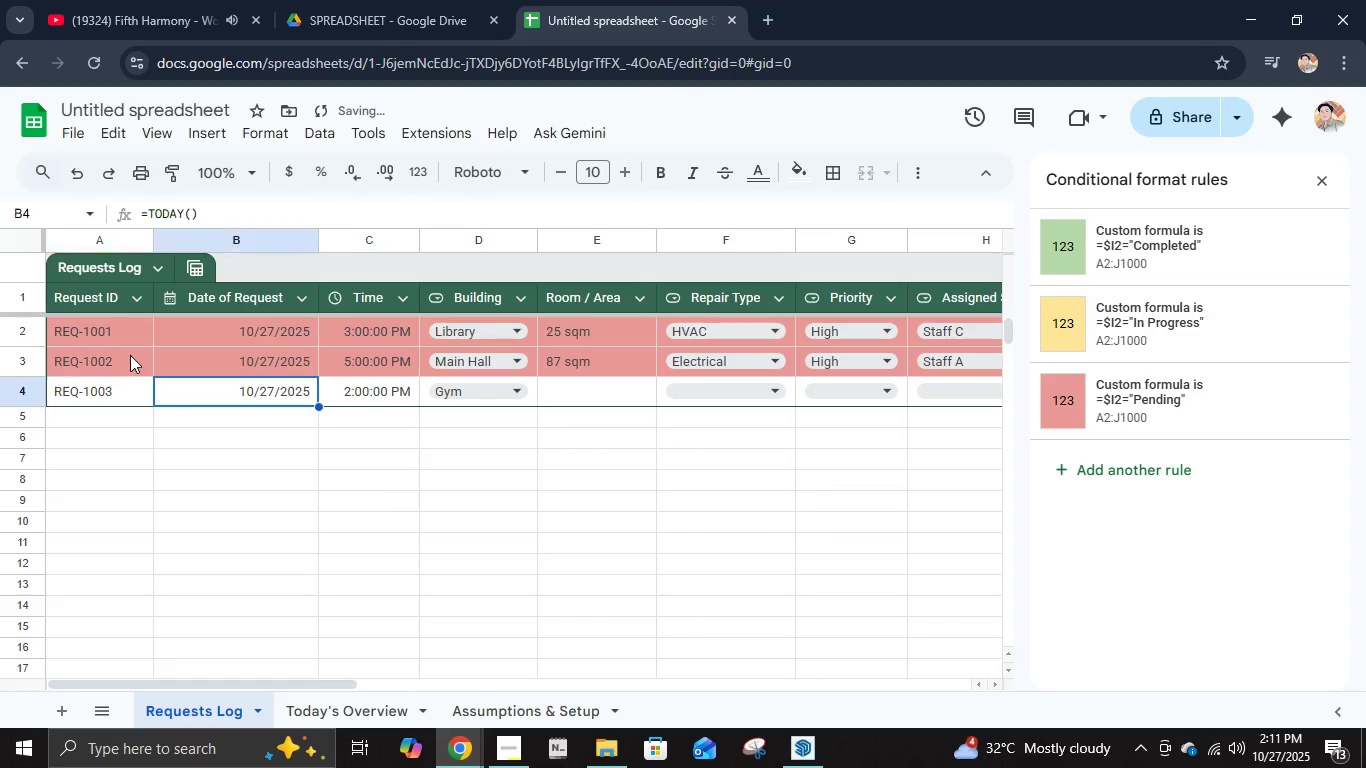 
key(ArrowRight)
 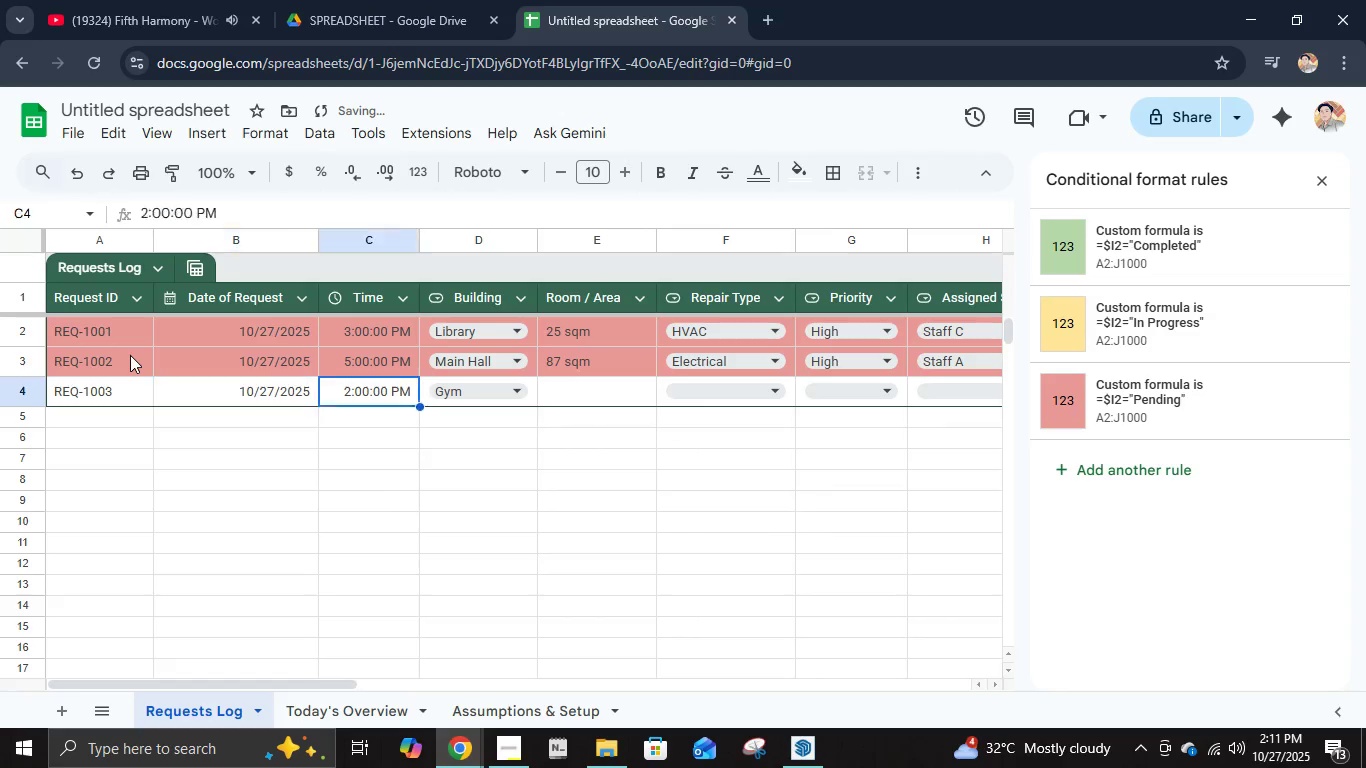 
key(ArrowRight)
 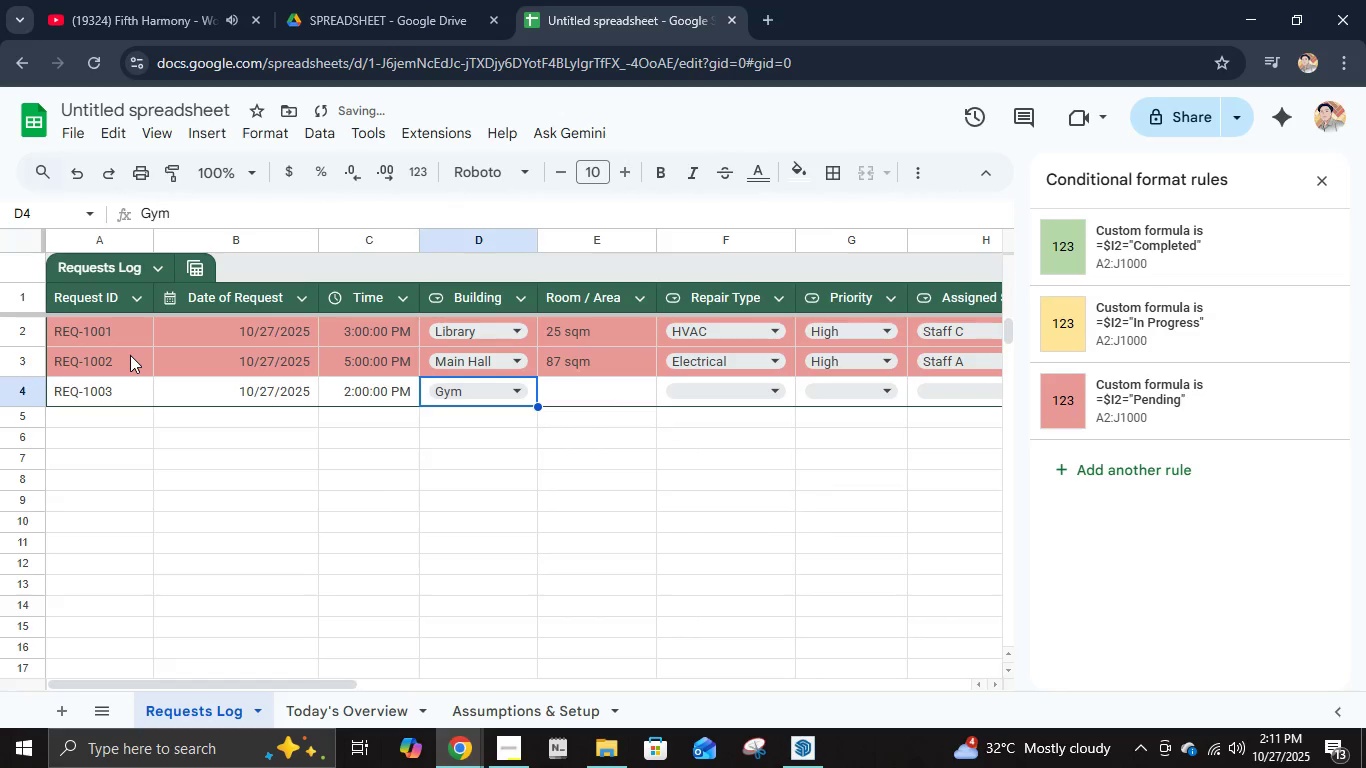 
key(ArrowRight)
 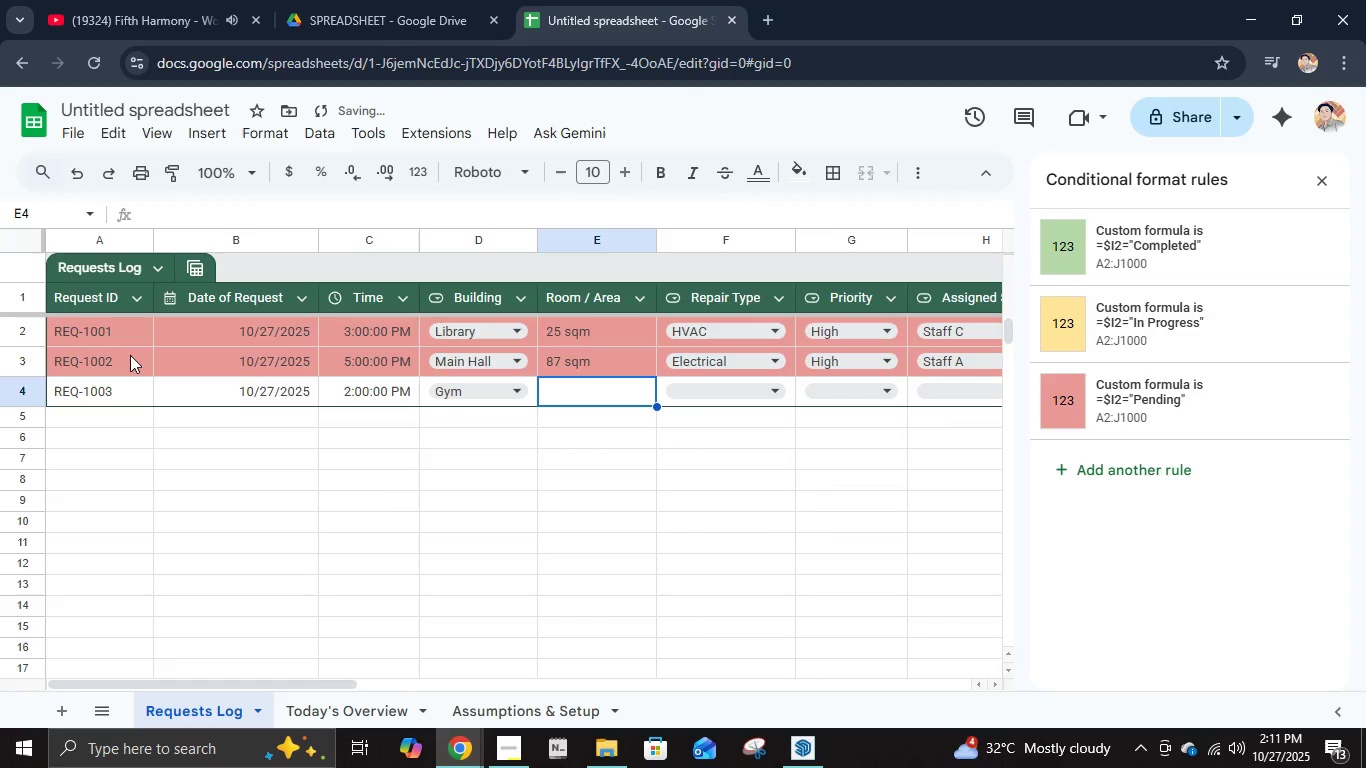 
key(ArrowRight)
 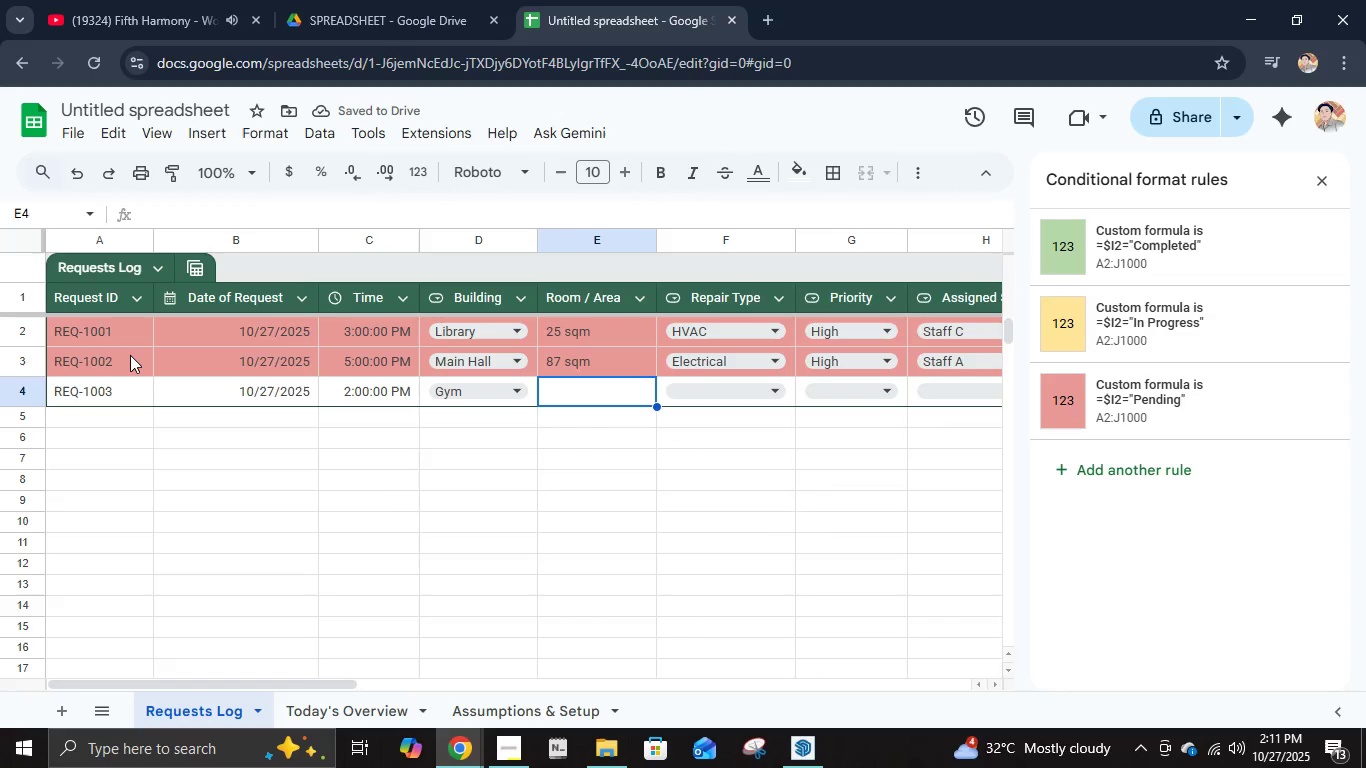 
type(45sqm)
 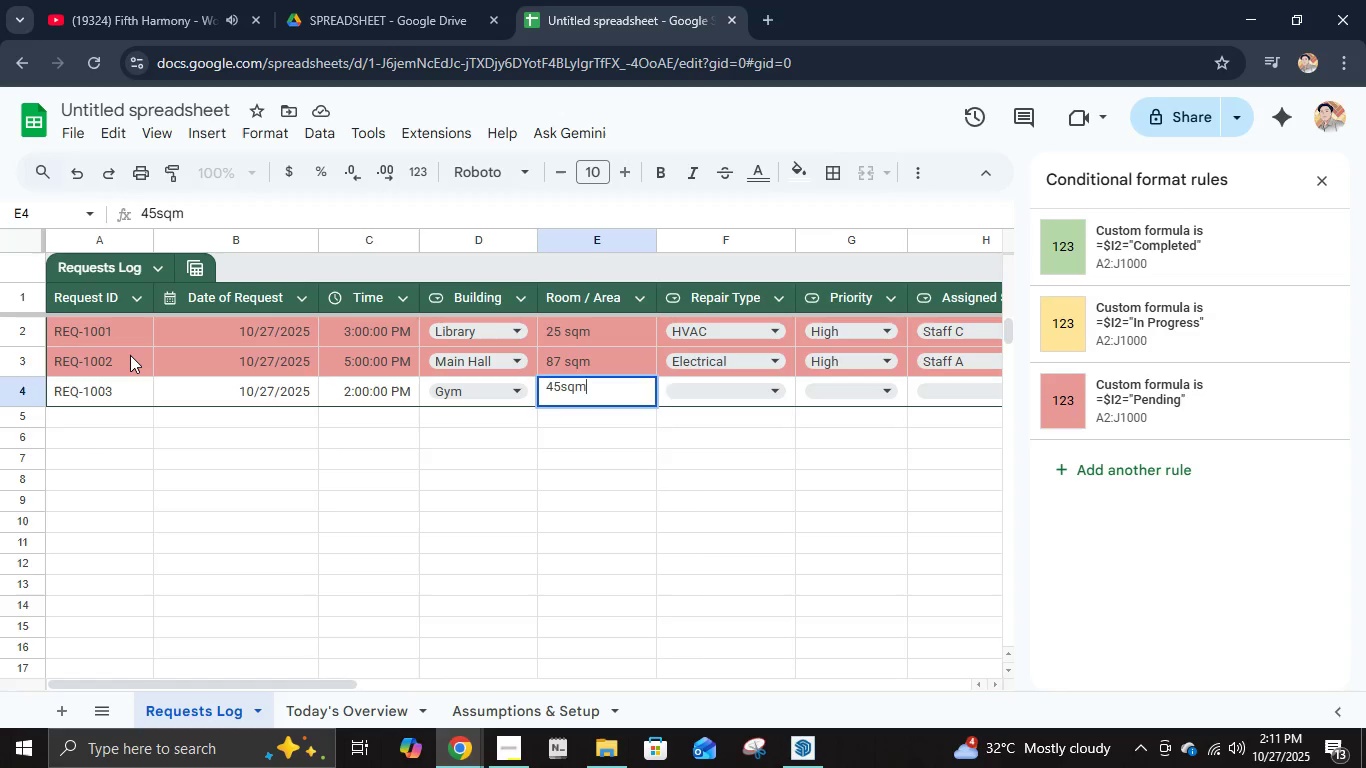 
key(ArrowRight)
 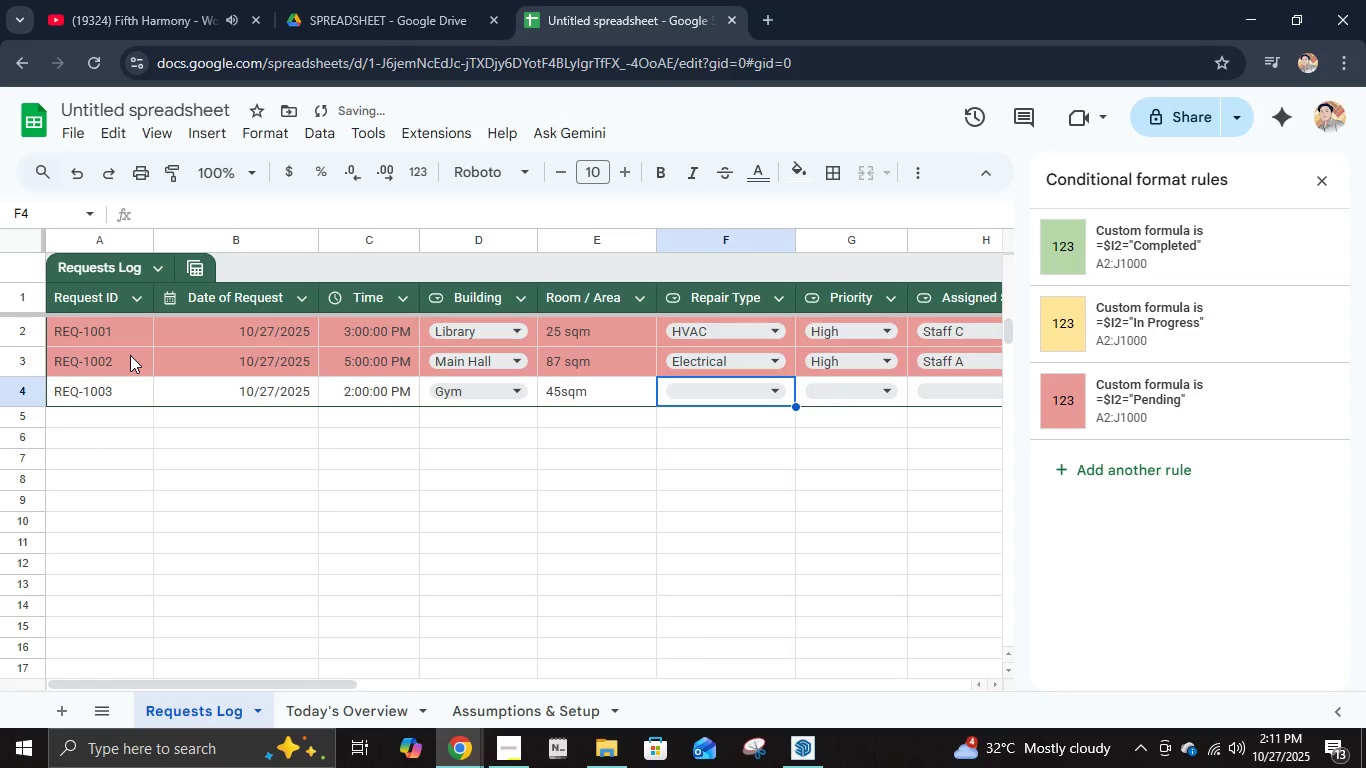 
key(Enter)
 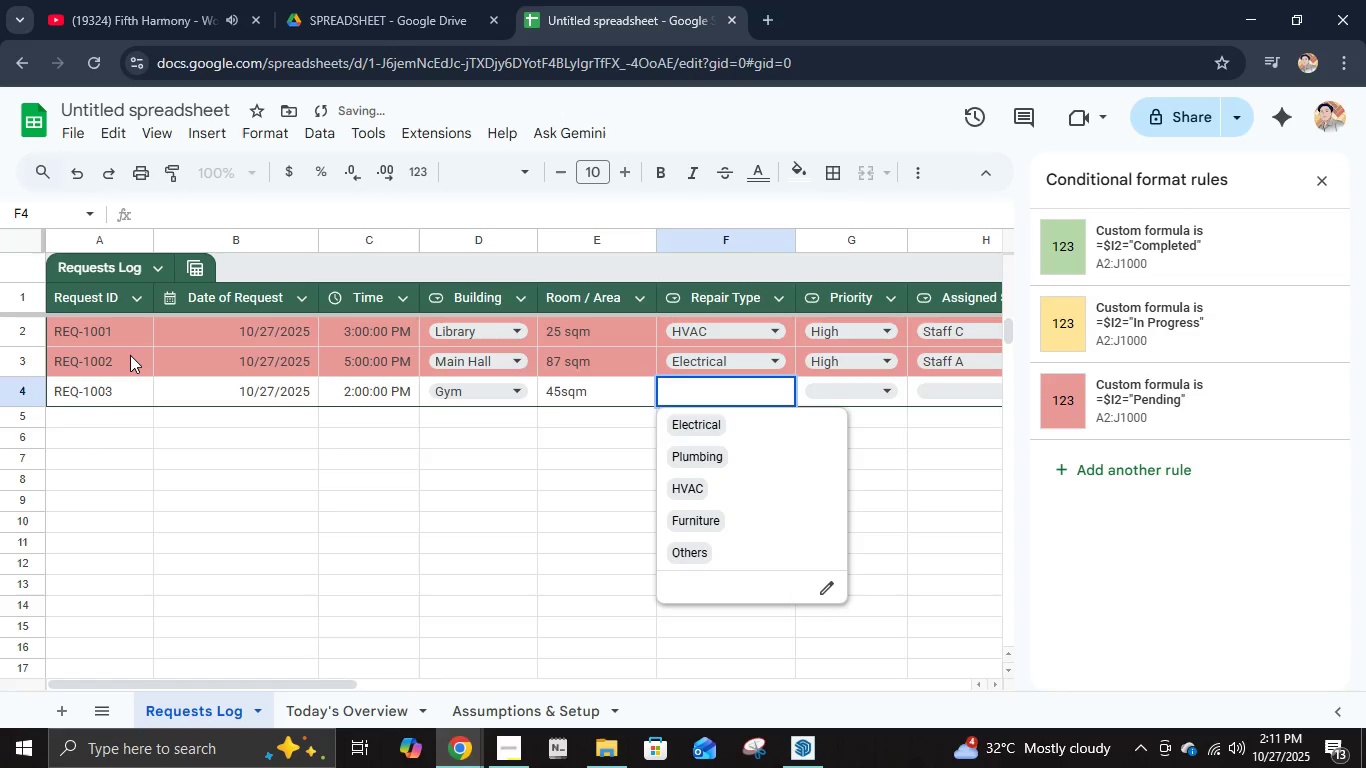 
key(ArrowDown)
 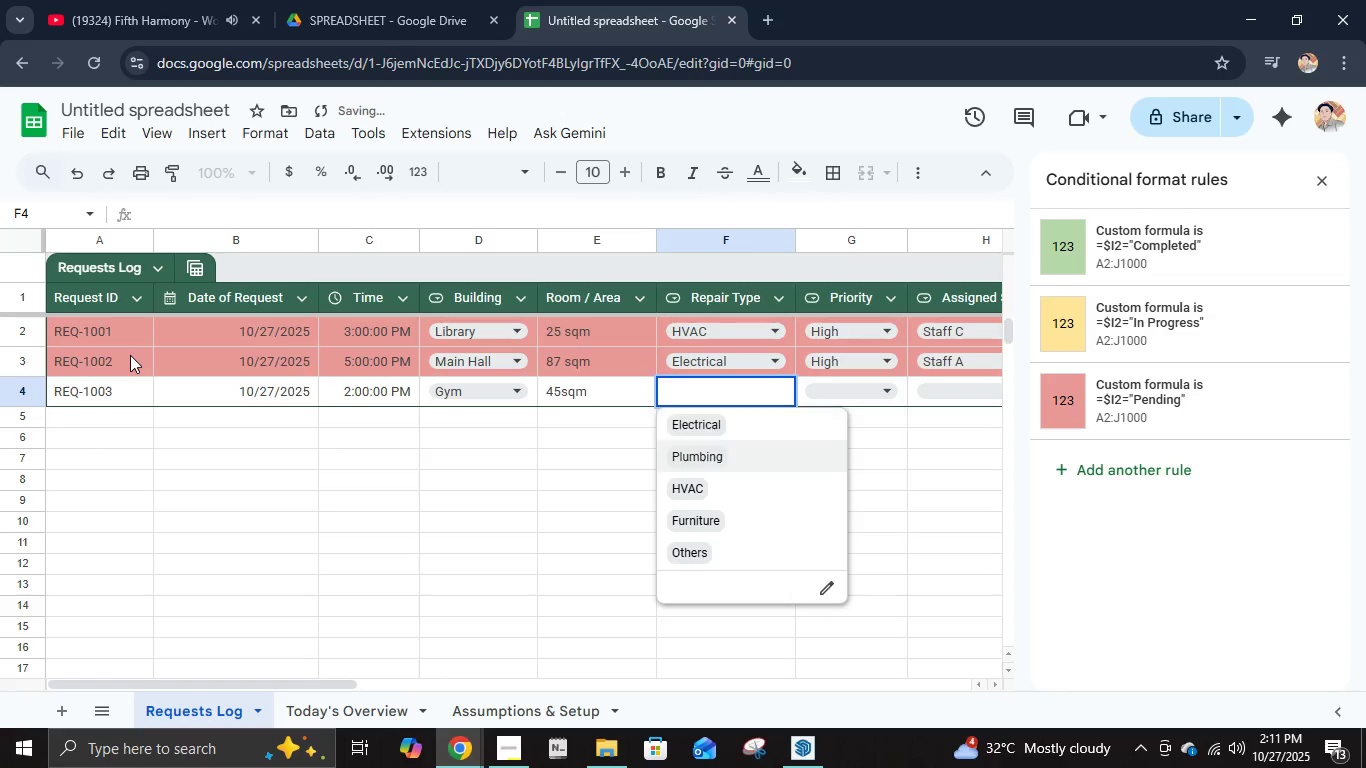 
key(ArrowDown)
 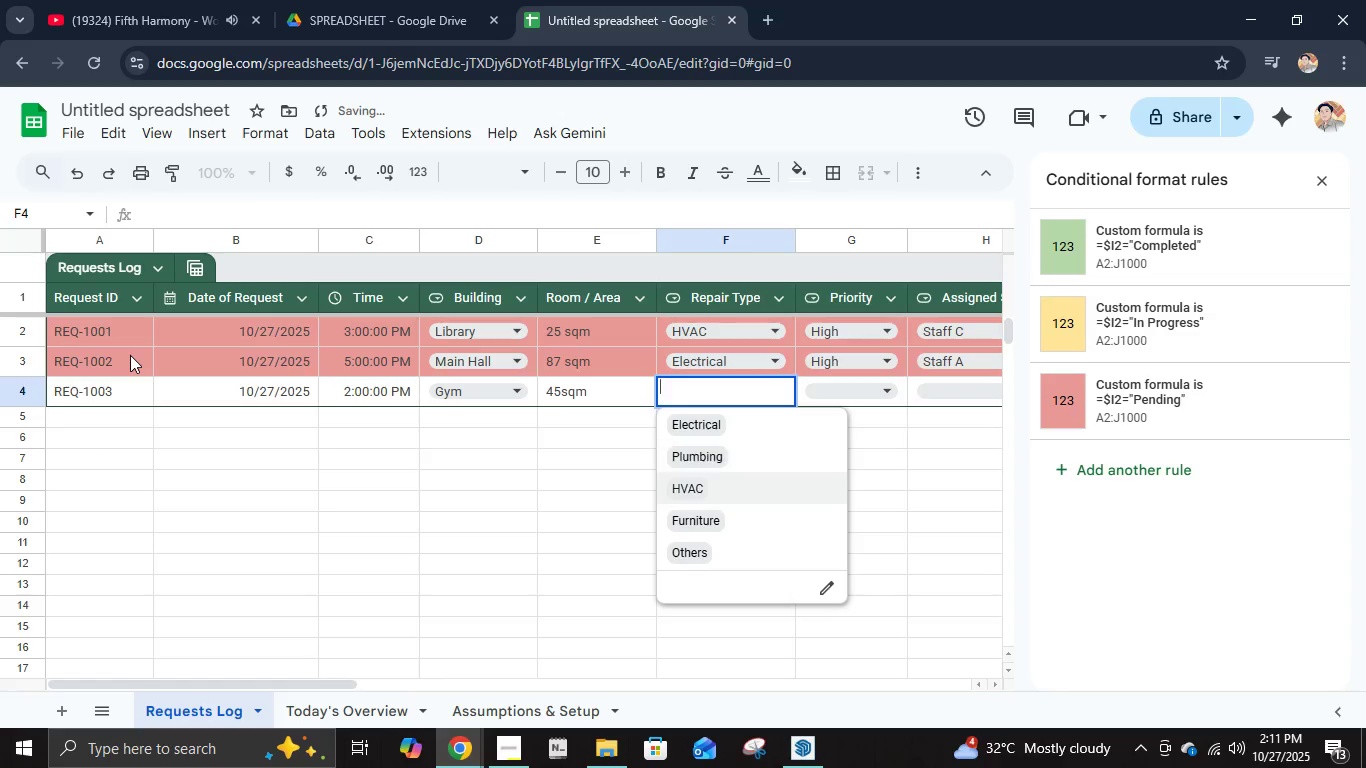 
key(ArrowDown)
 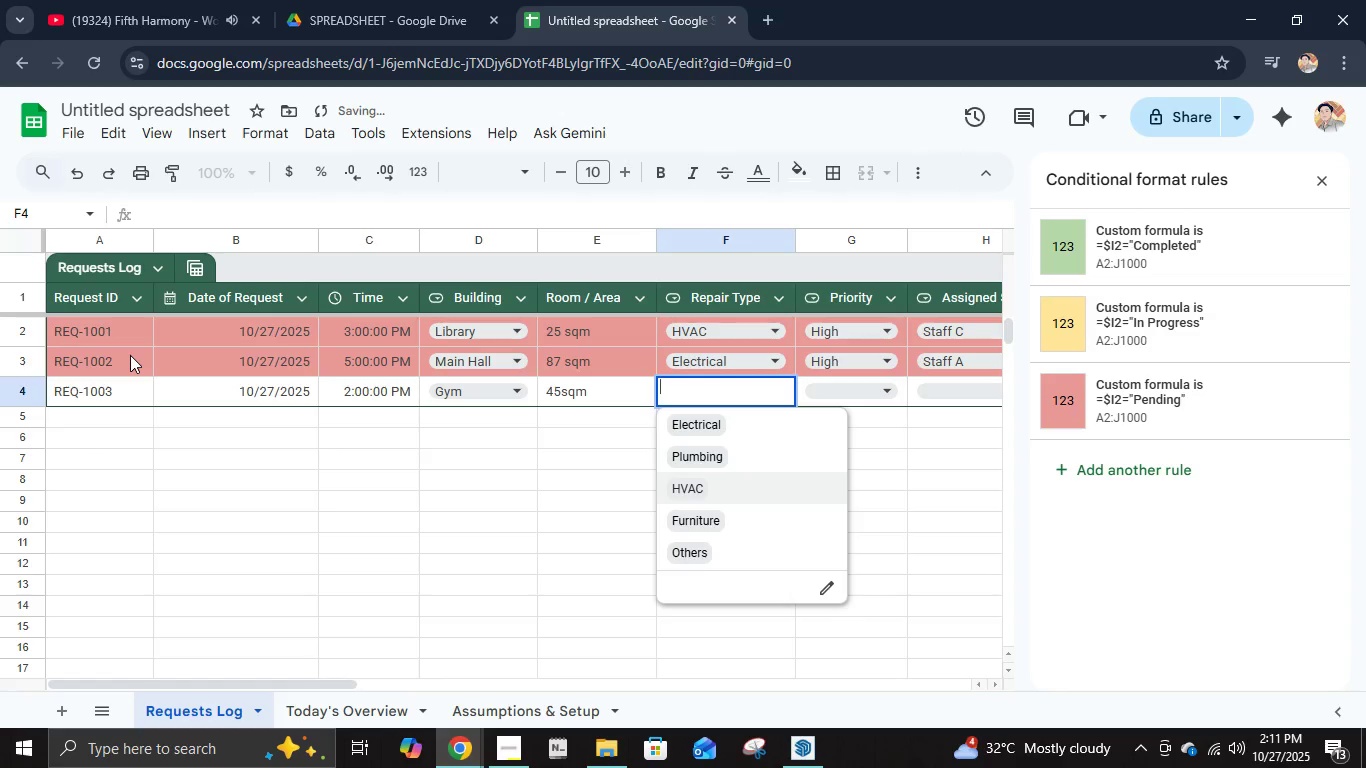 
key(ArrowDown)
 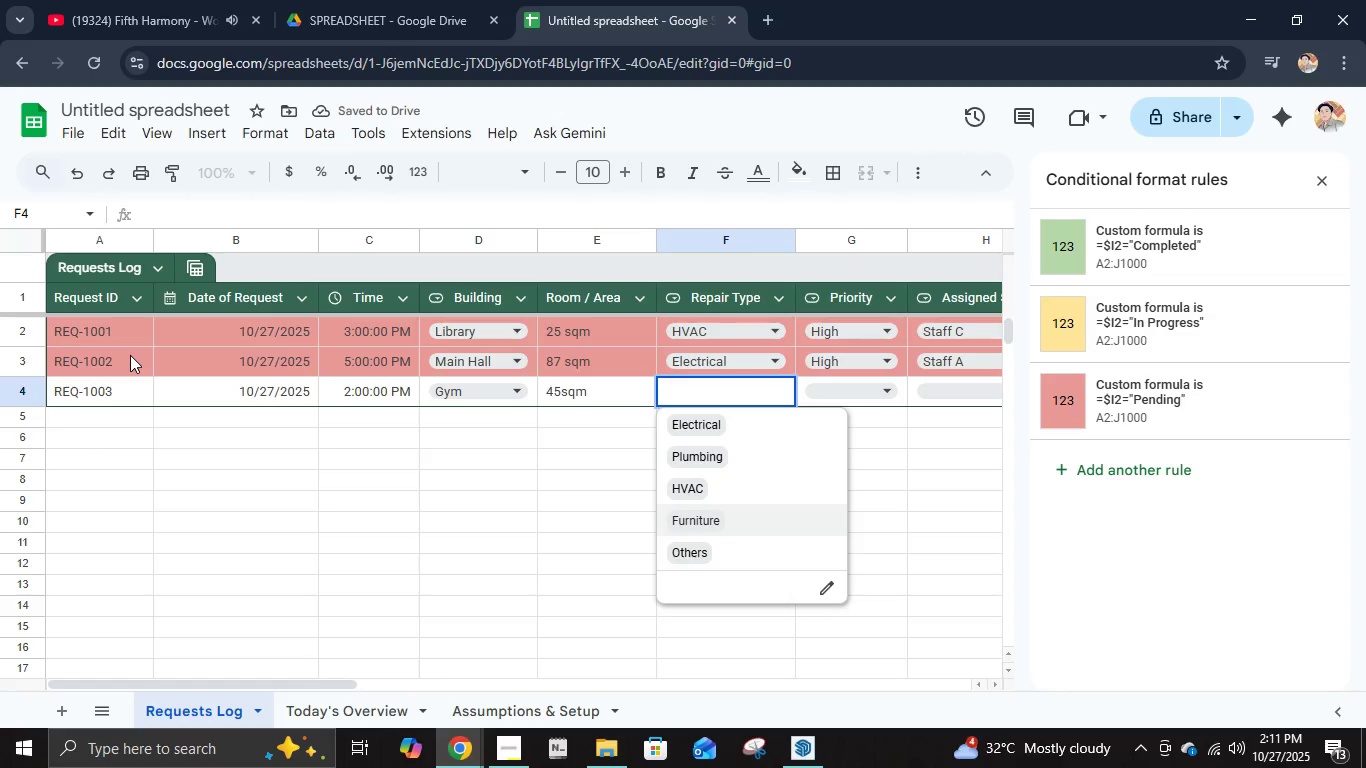 
key(ArrowDown)
 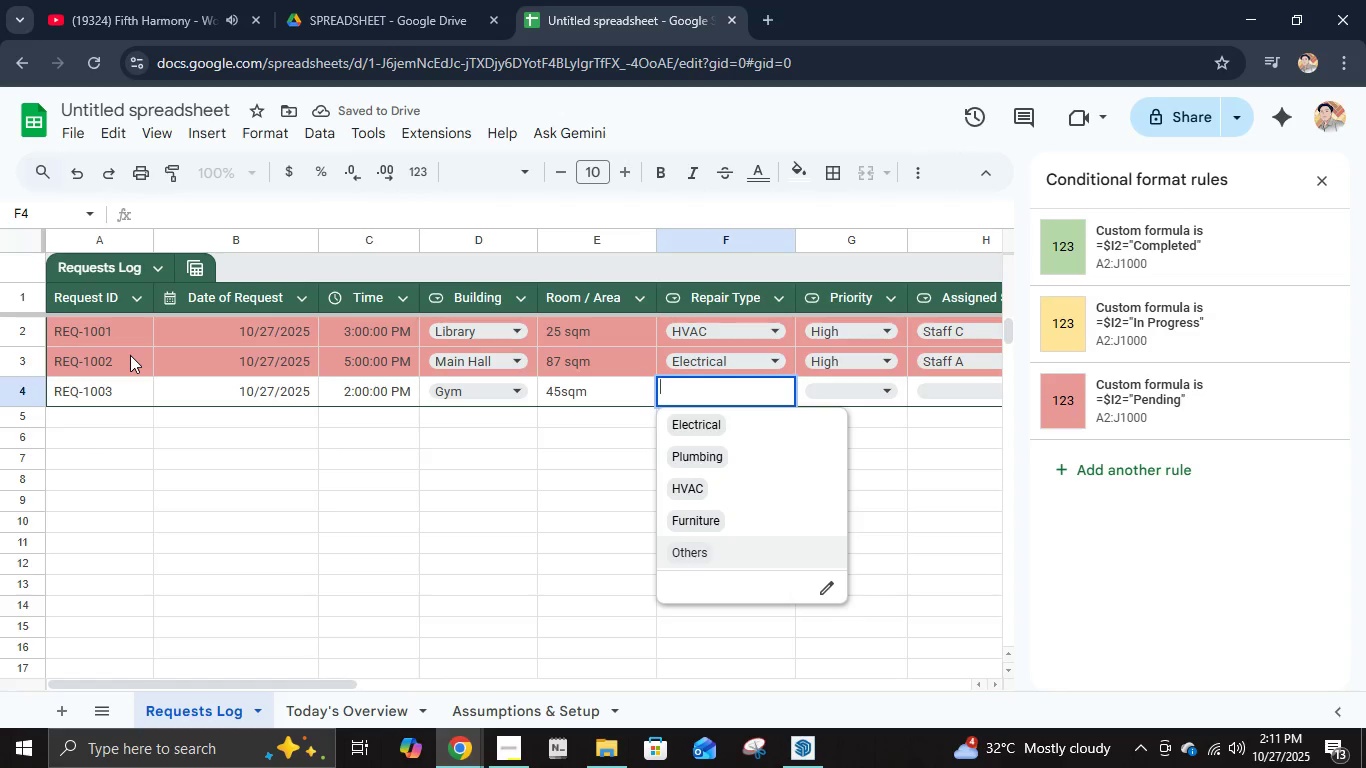 
key(Enter)
 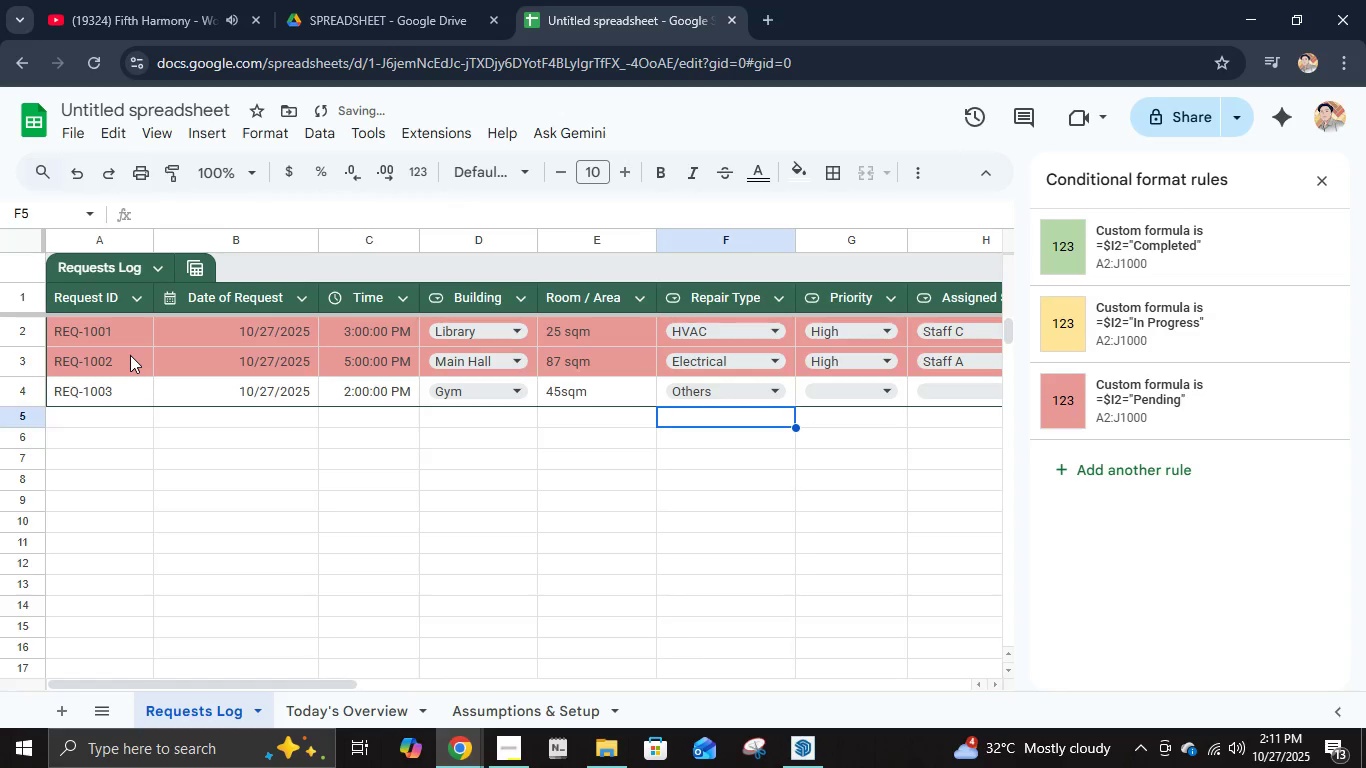 
key(ArrowUp)
 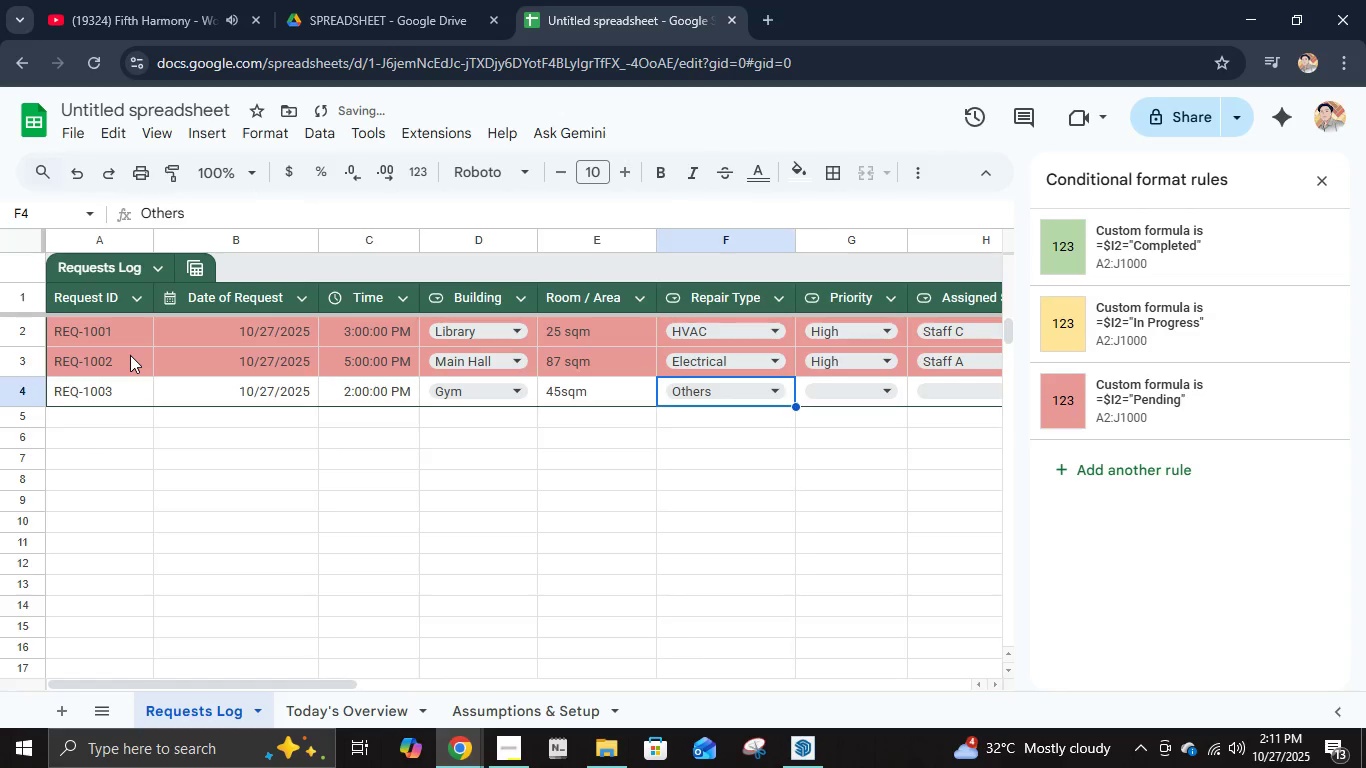 
key(ArrowLeft)
 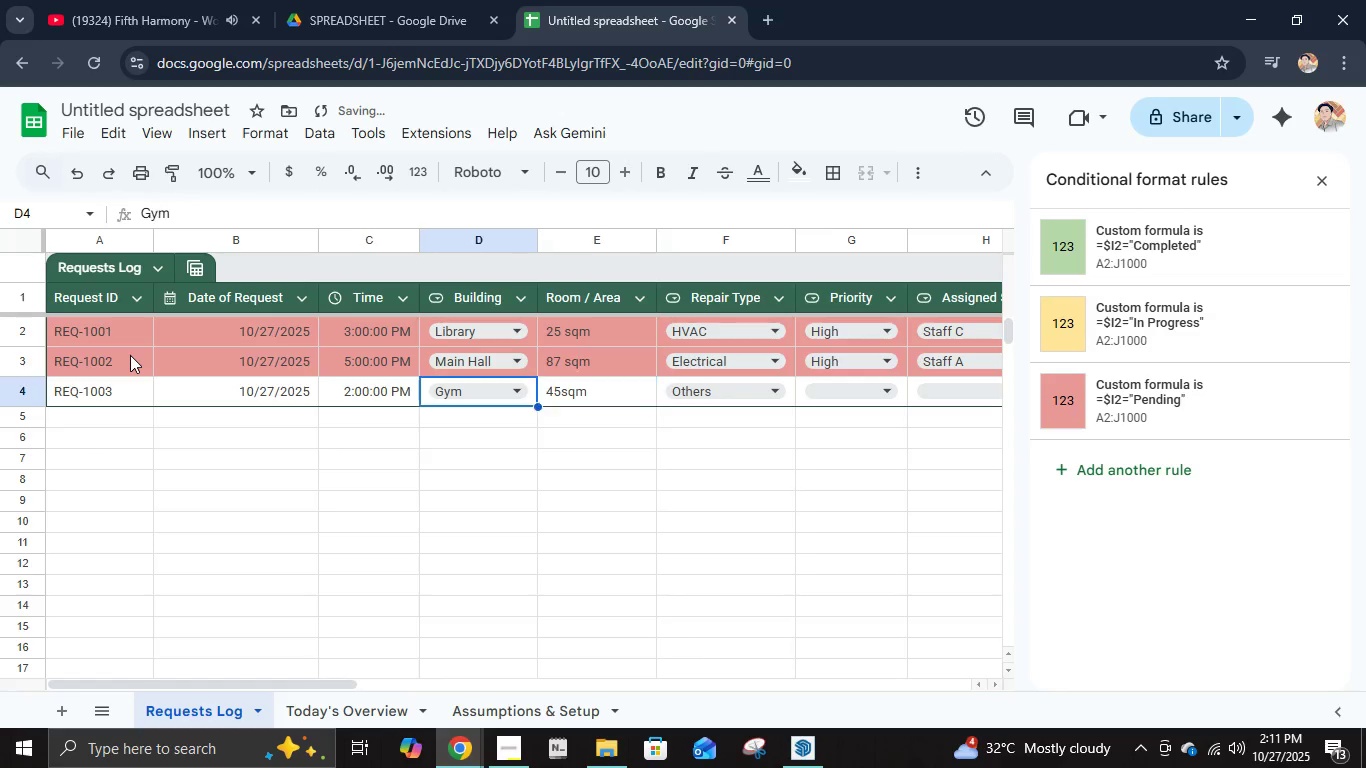 
key(ArrowLeft)
 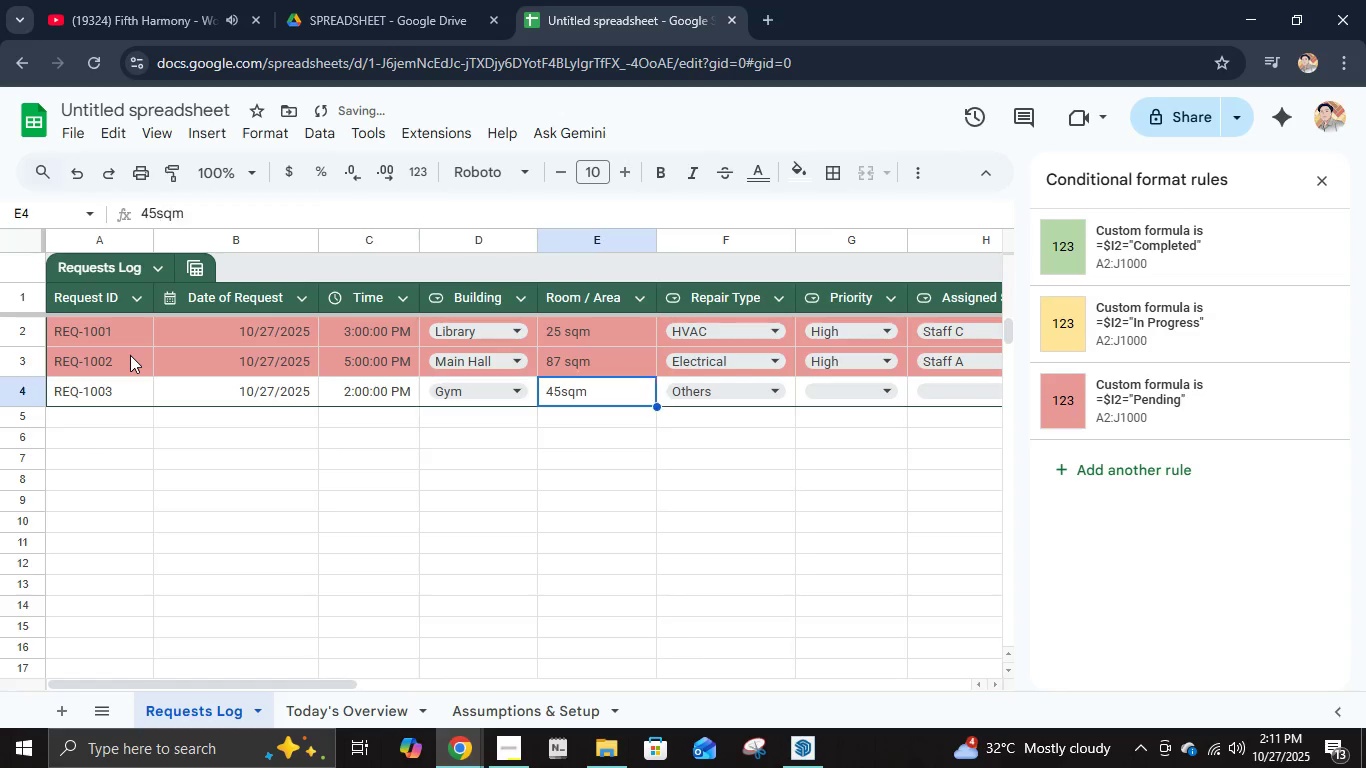 
key(ArrowRight)
 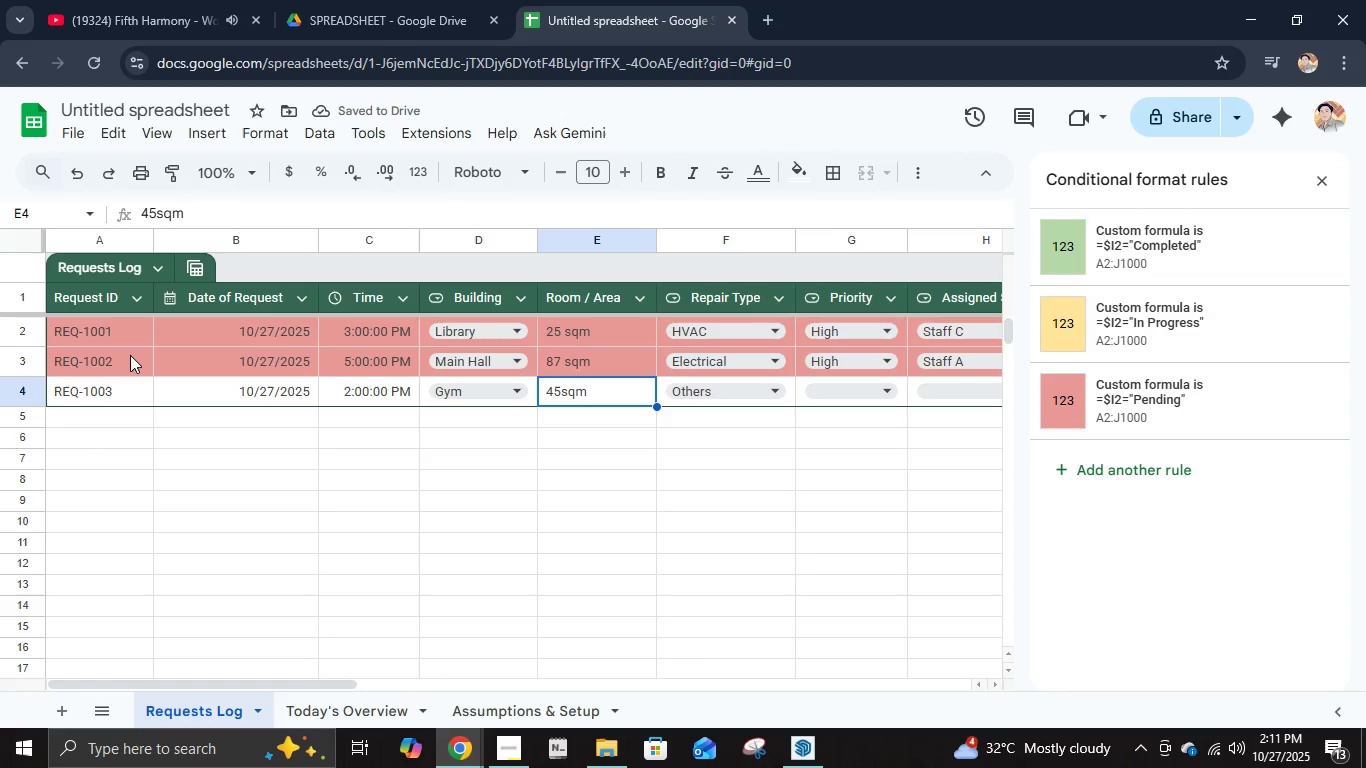 
type(45 sqm)
 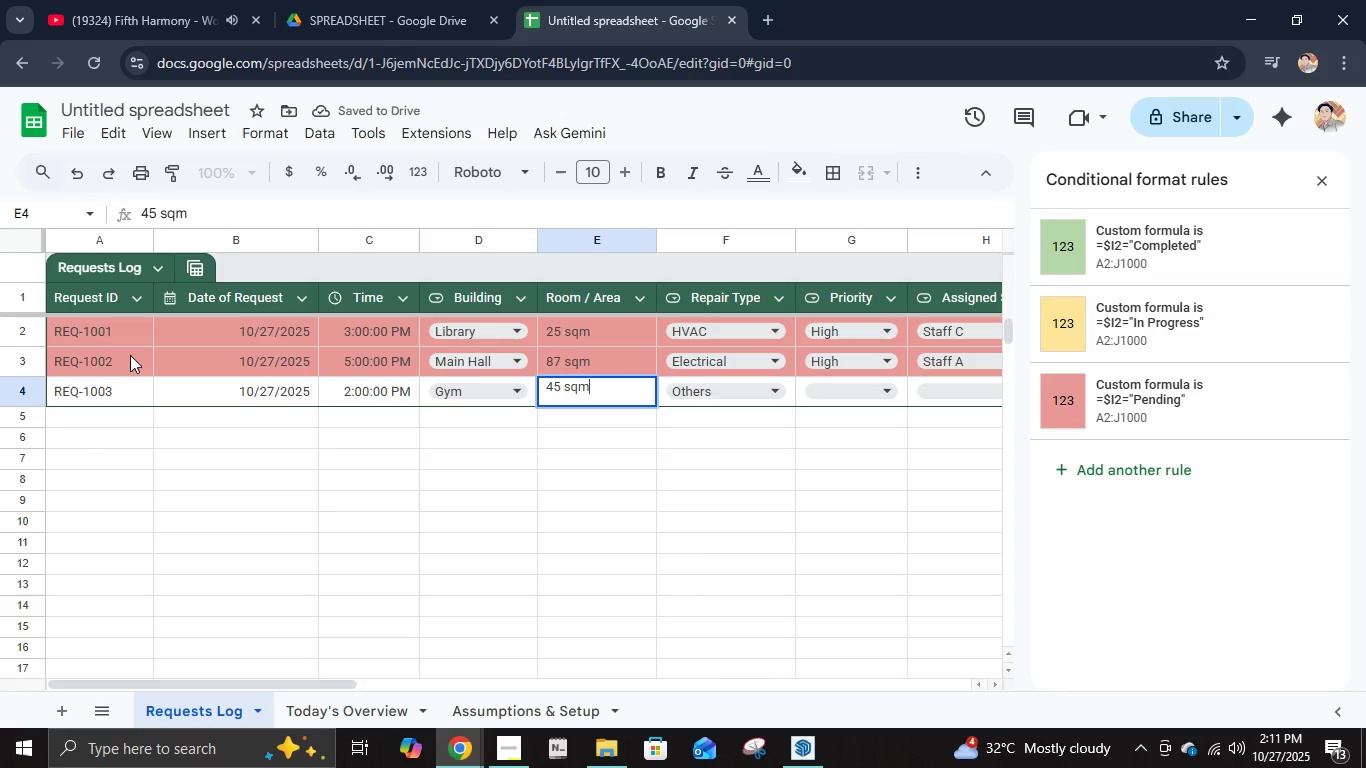 
key(ArrowRight)
 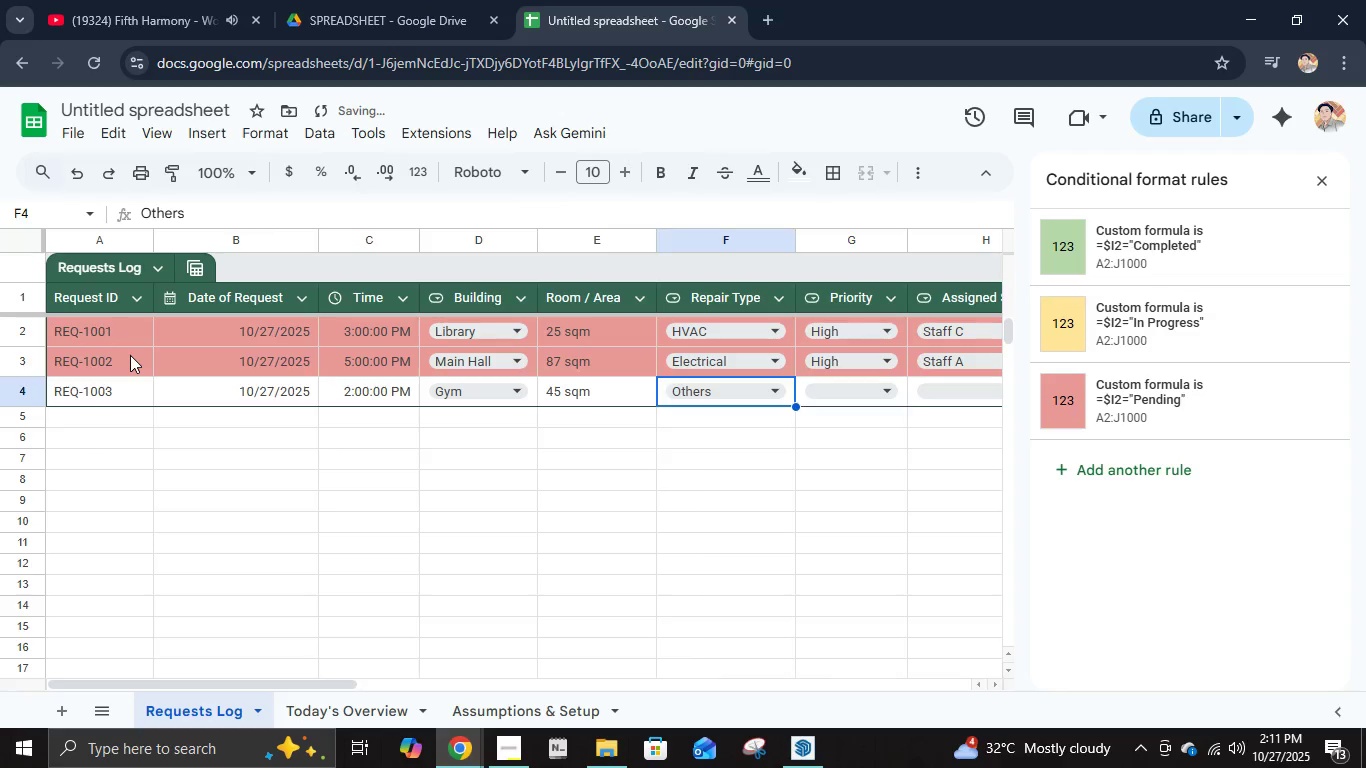 
key(ArrowRight)
 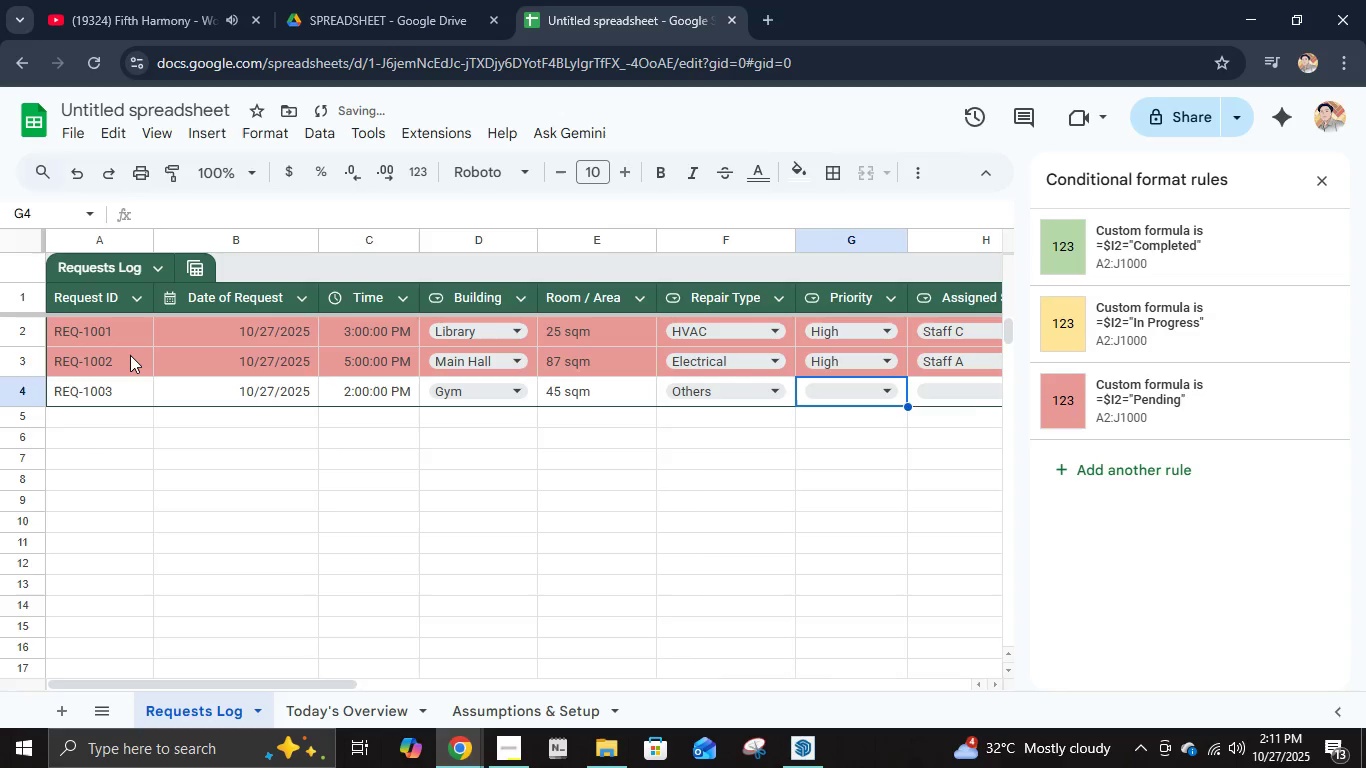 
key(Enter)
 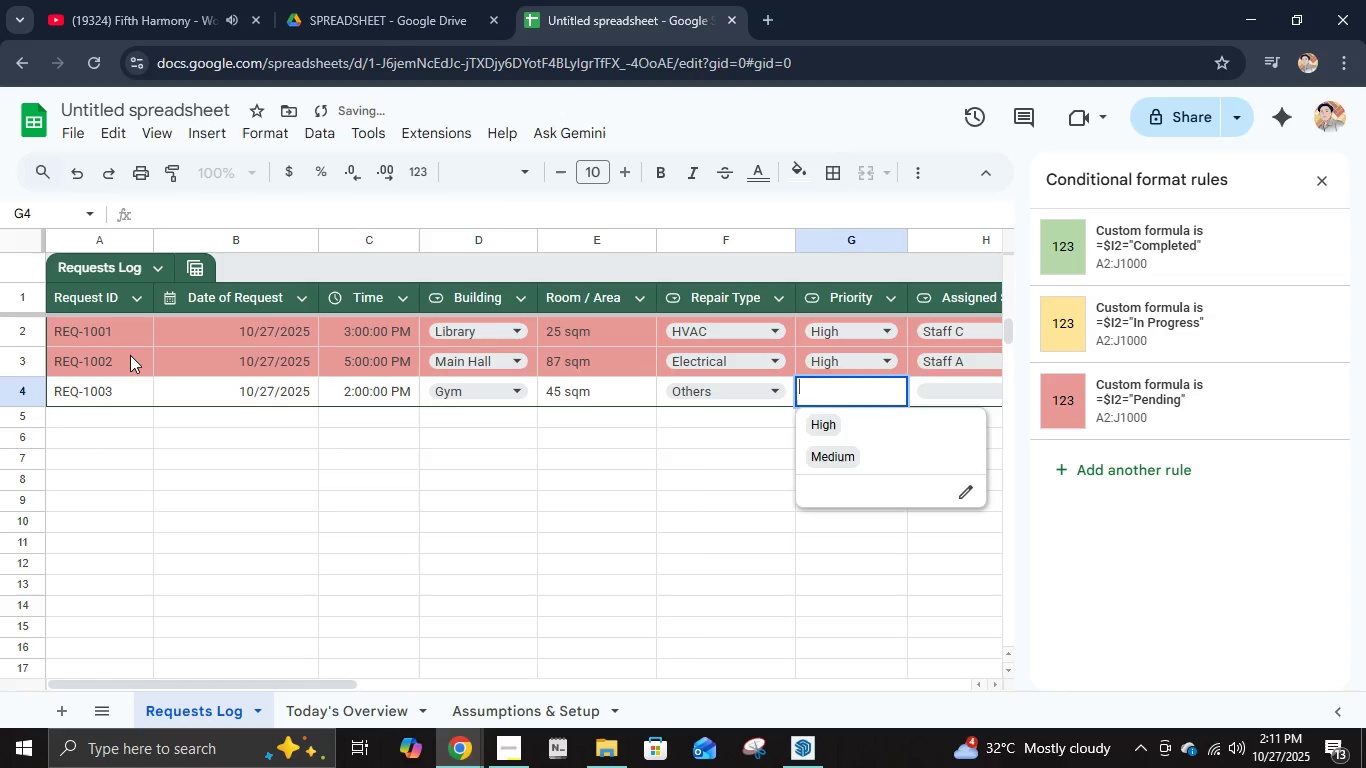 
key(ArrowDown)
 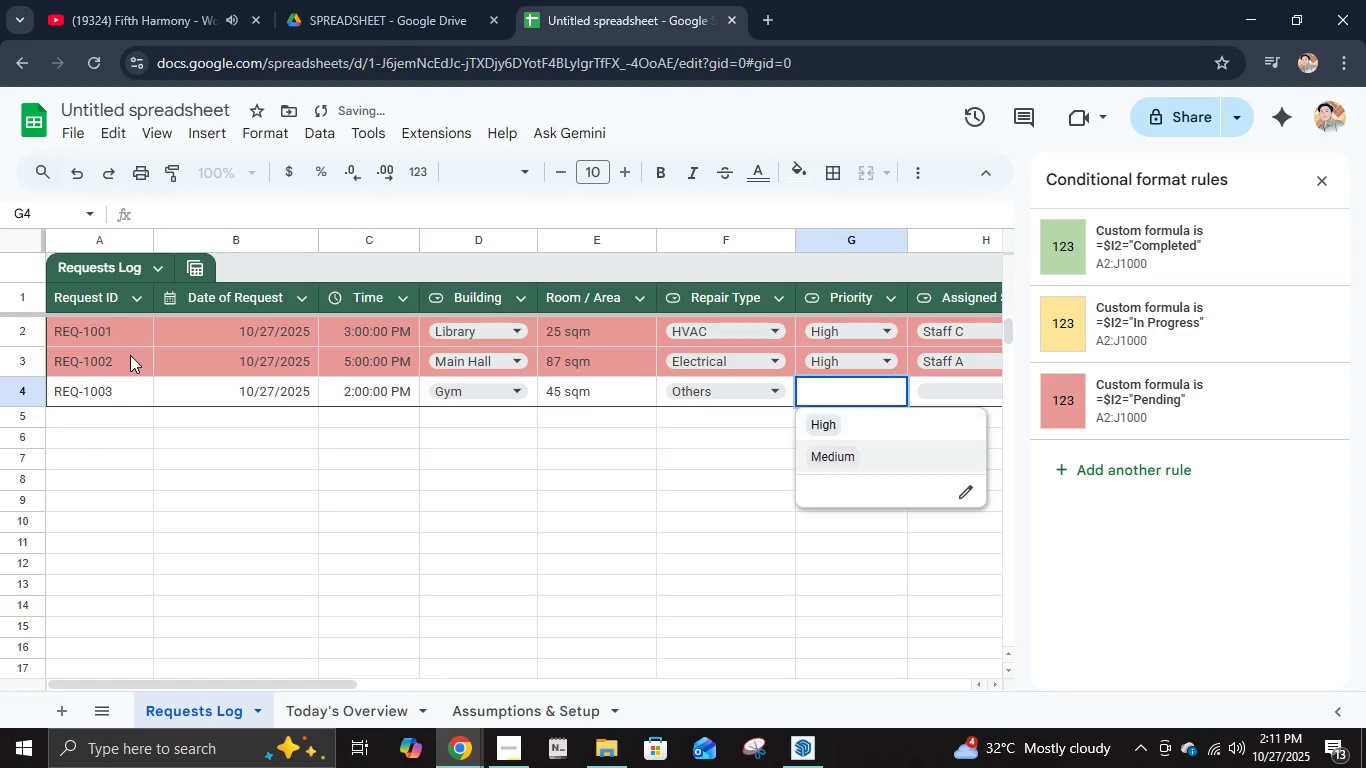 
key(ArrowDown)
 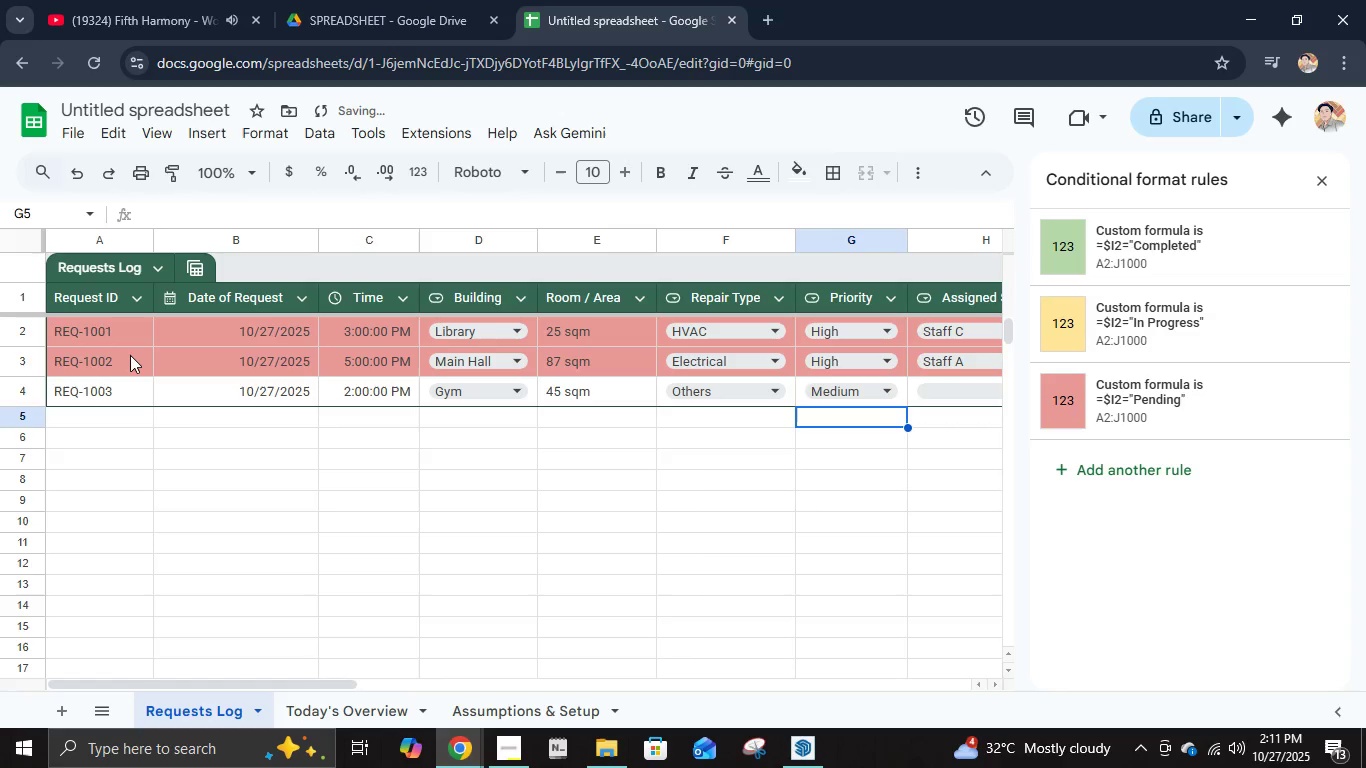 
key(Enter)
 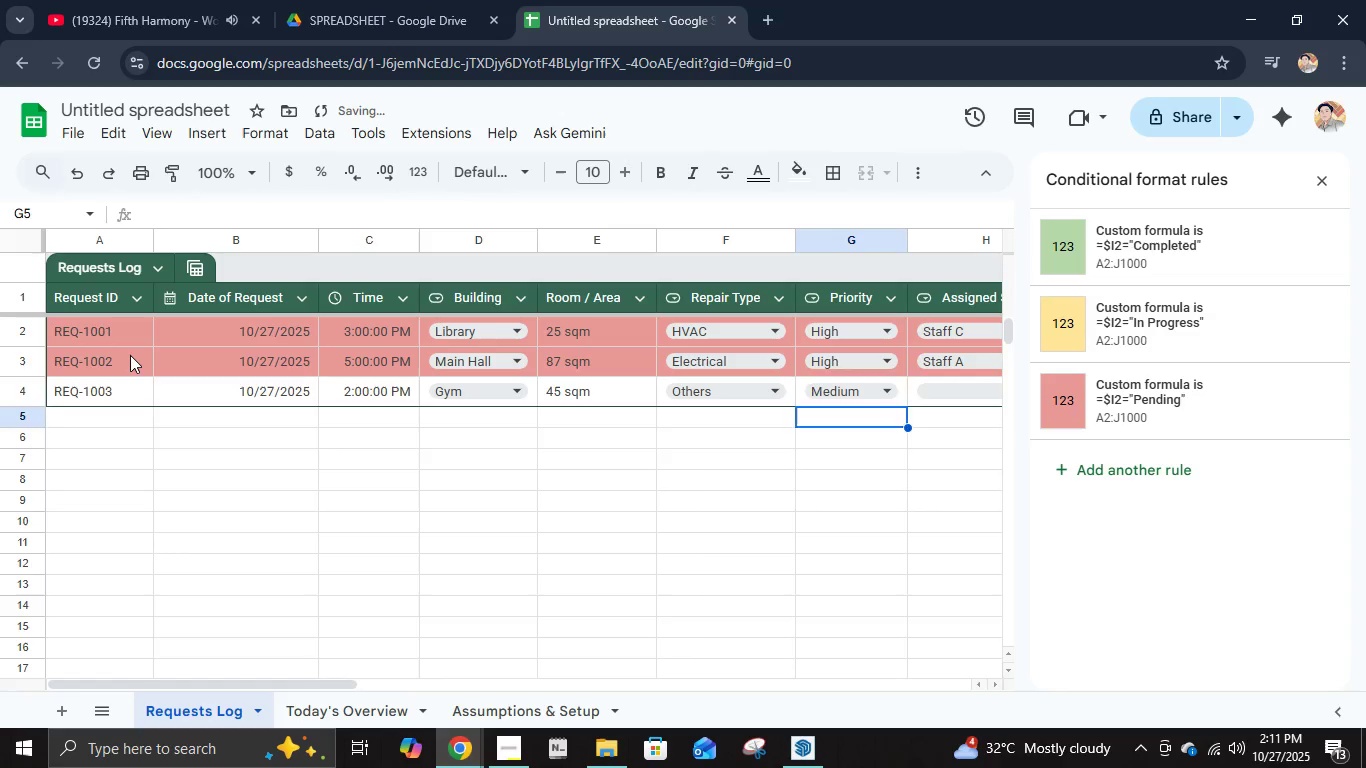 
key(ArrowUp)
 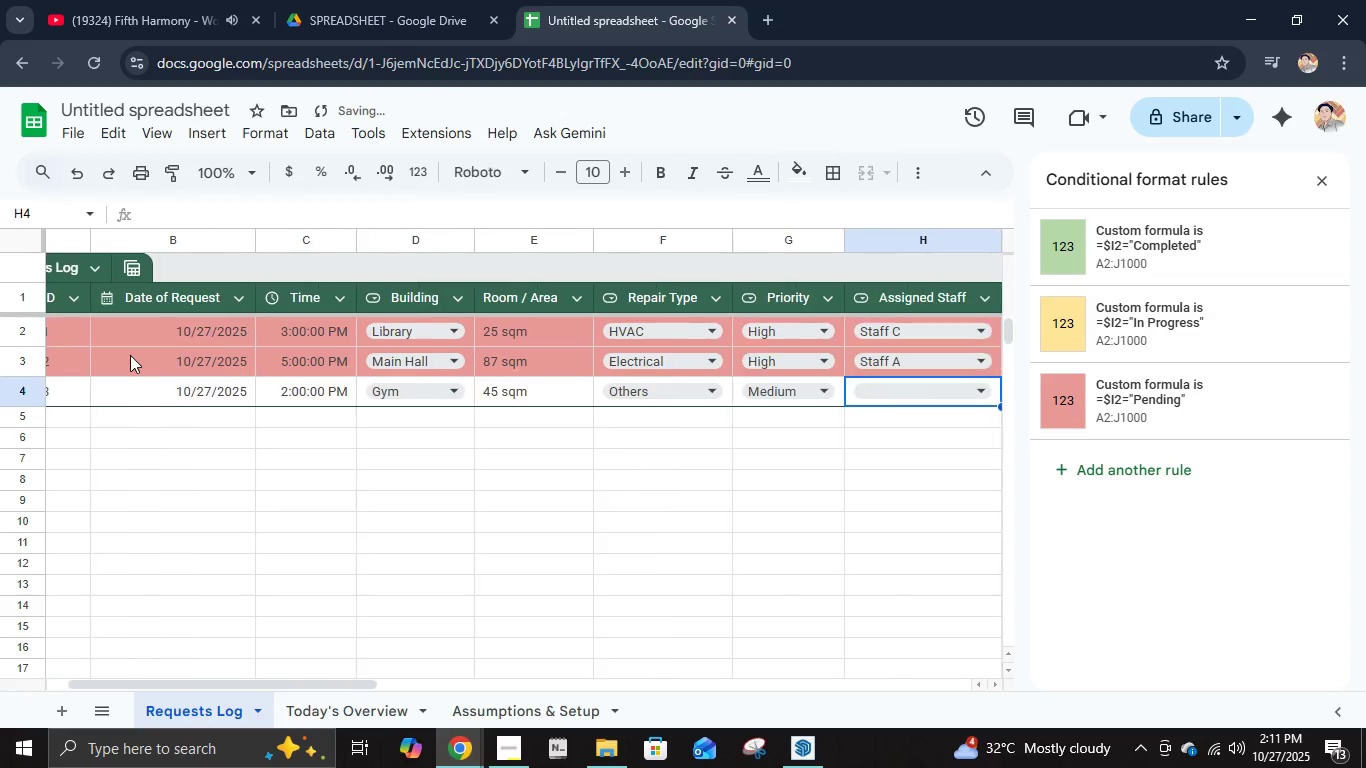 
key(ArrowRight)
 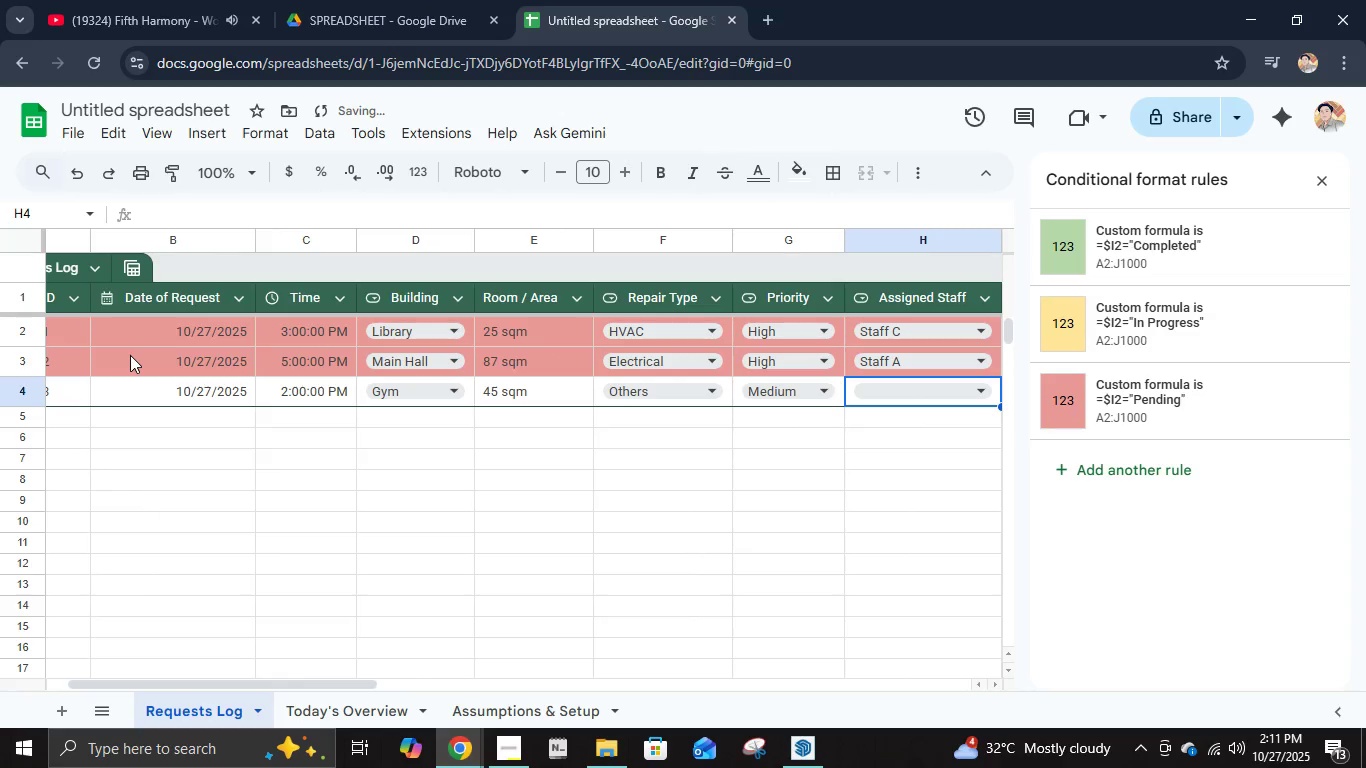 
key(Enter)
 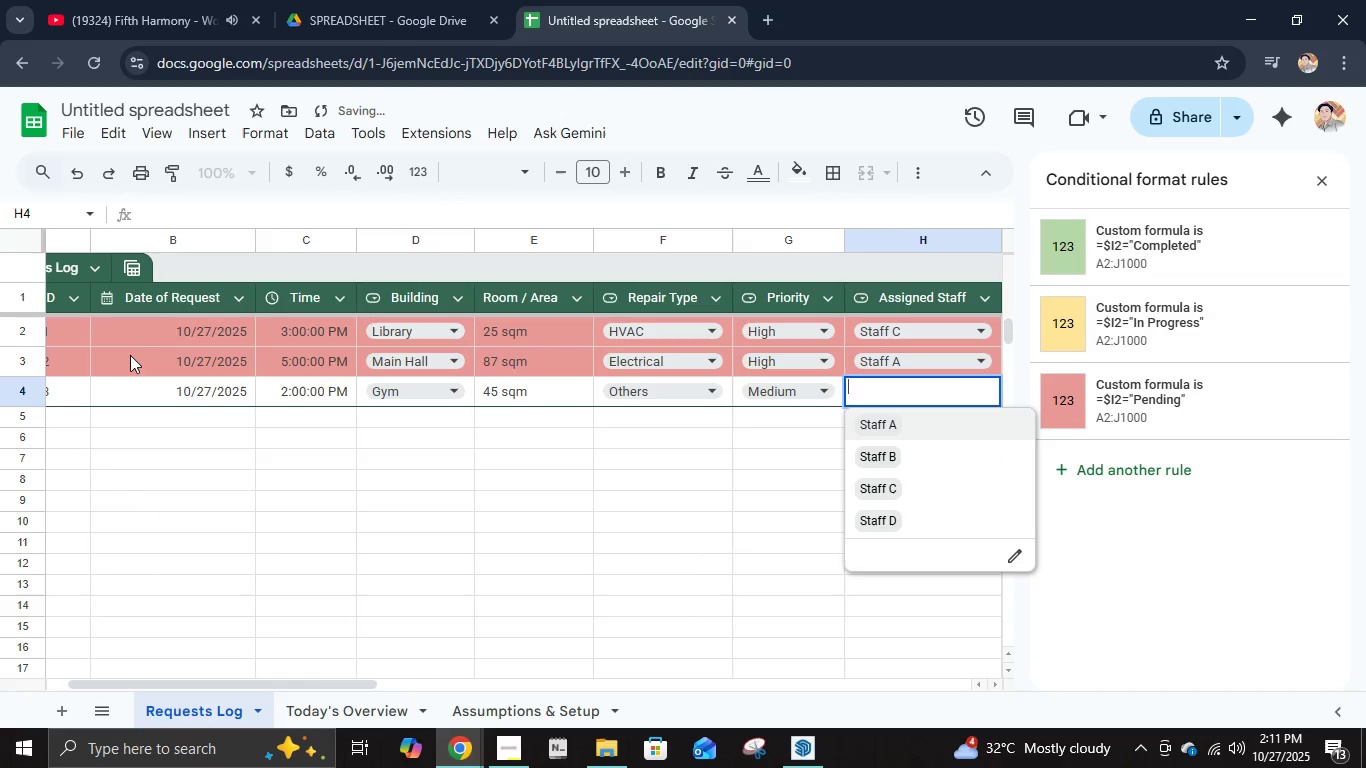 
key(ArrowDown)
 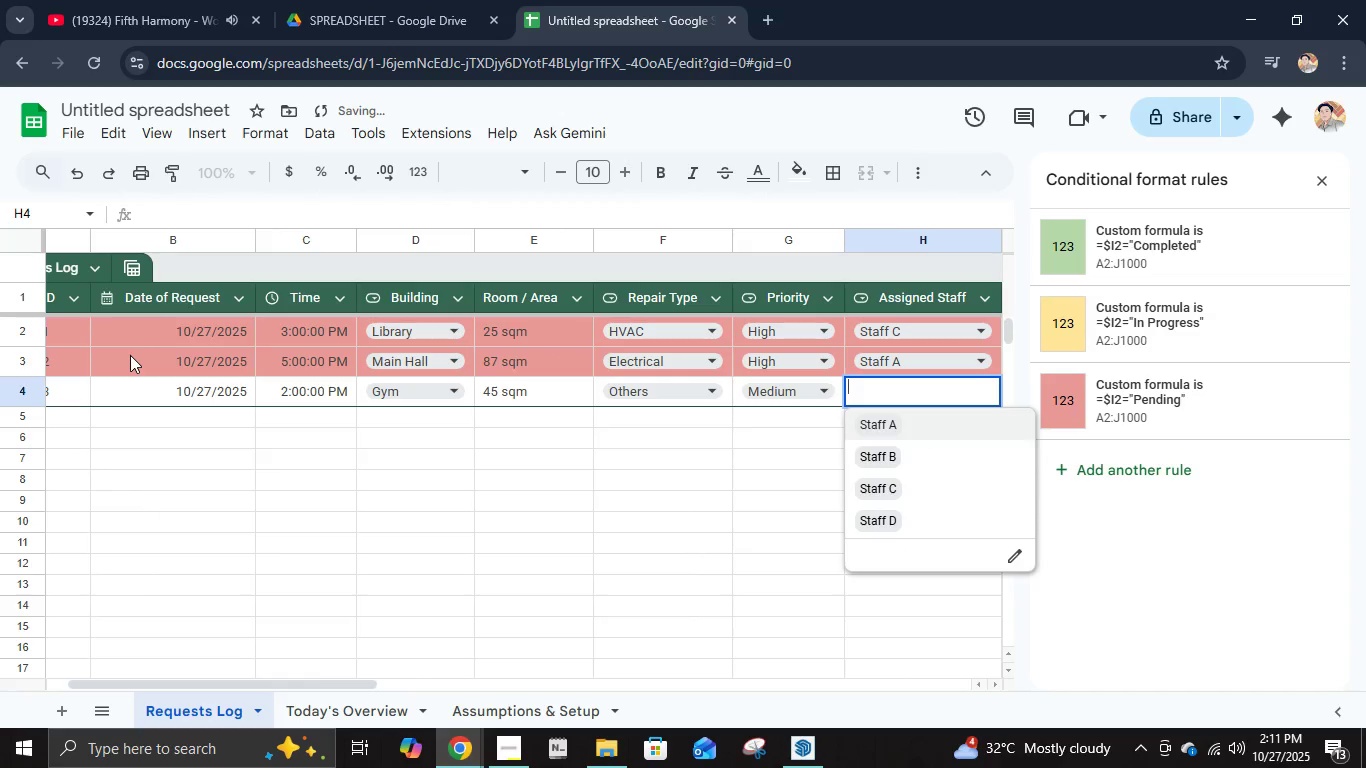 
key(ArrowDown)
 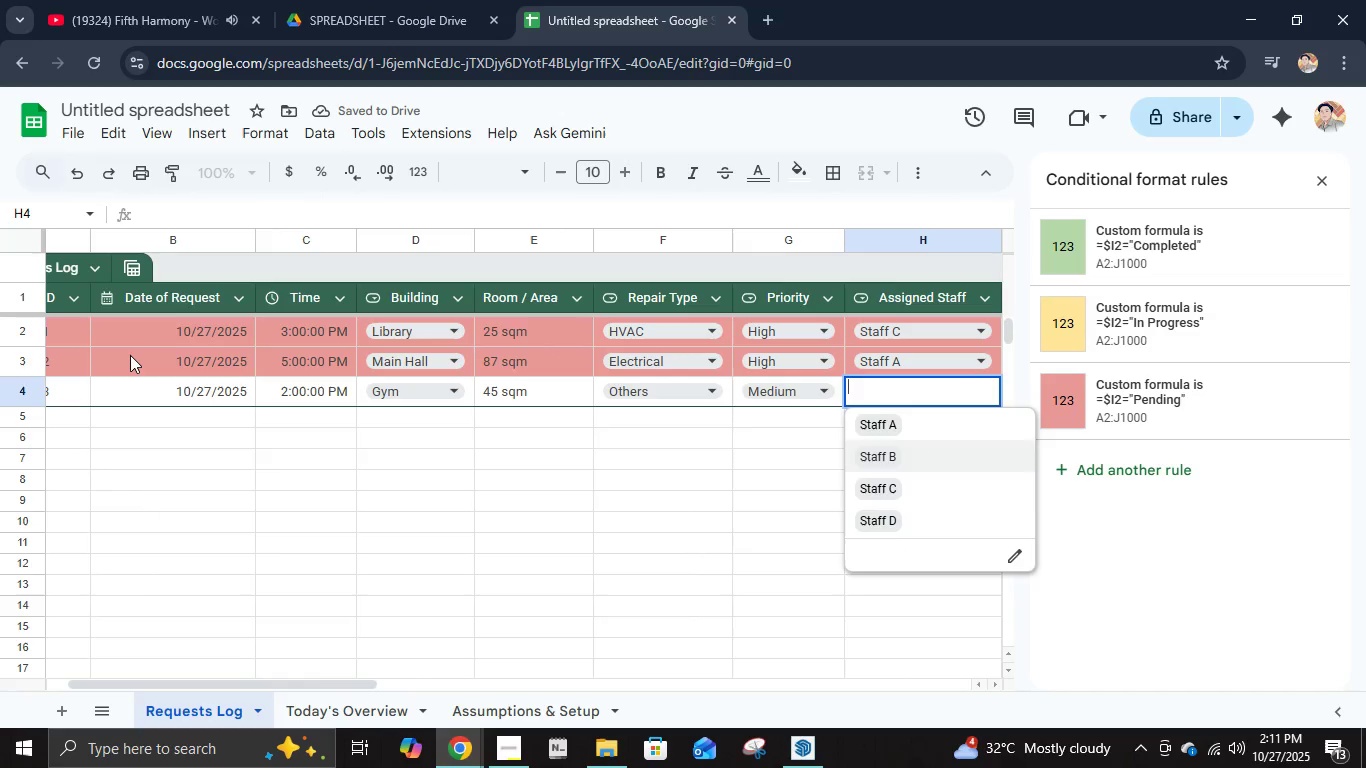 
key(ArrowDown)
 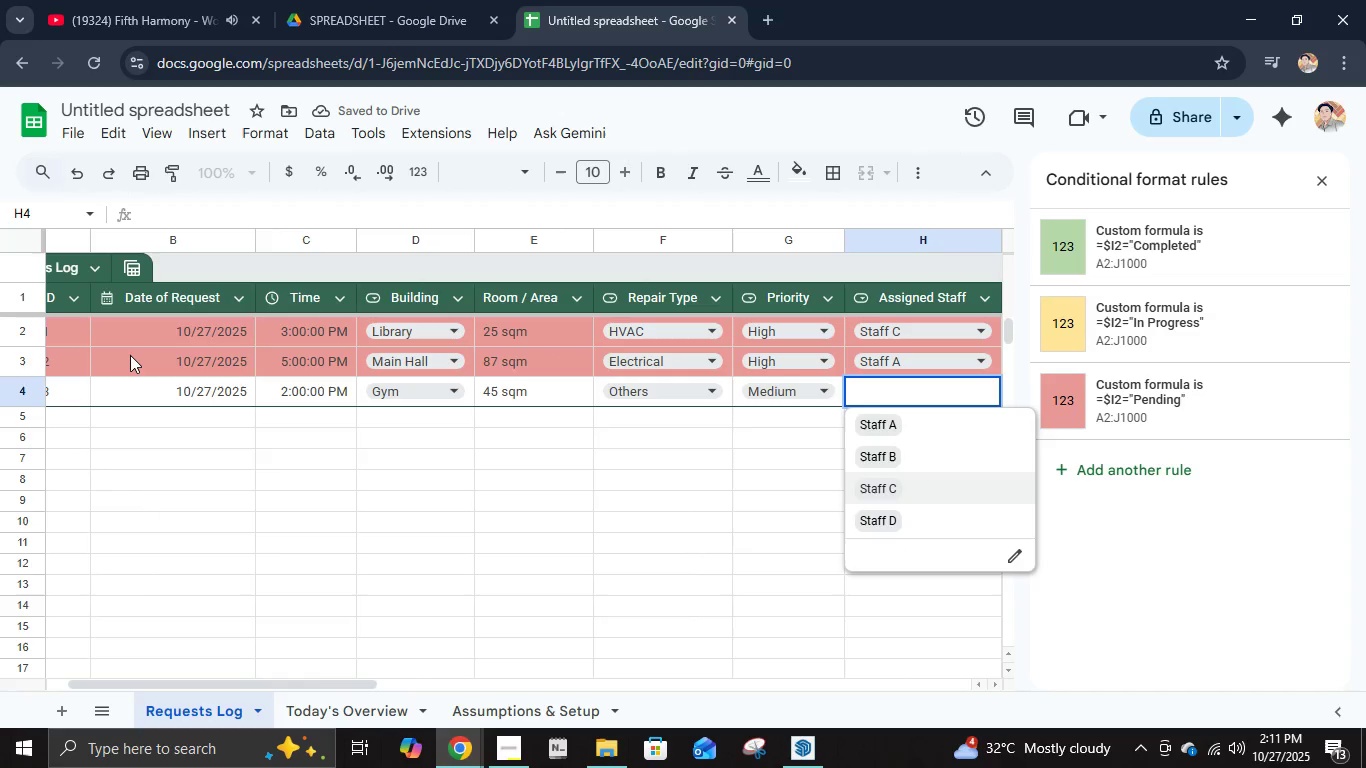 
key(ArrowDown)
 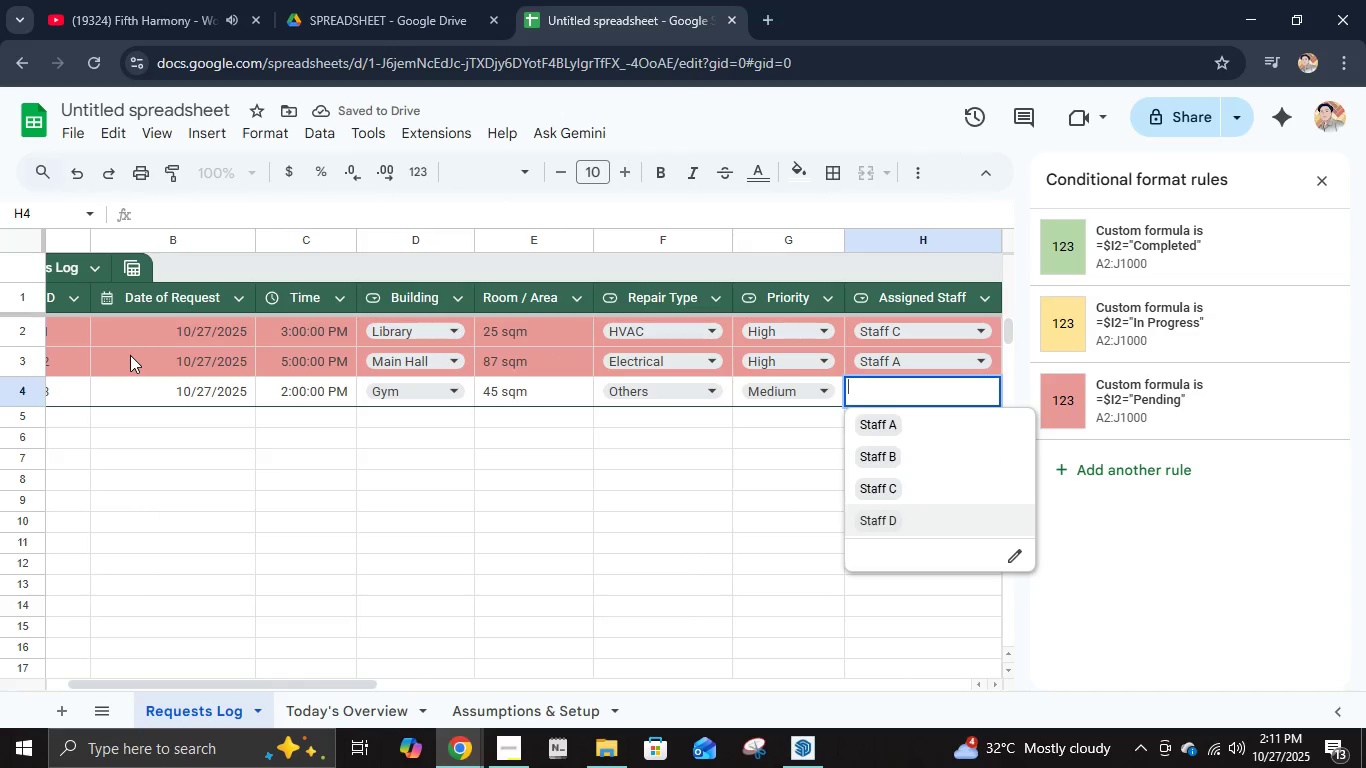 
key(Enter)
 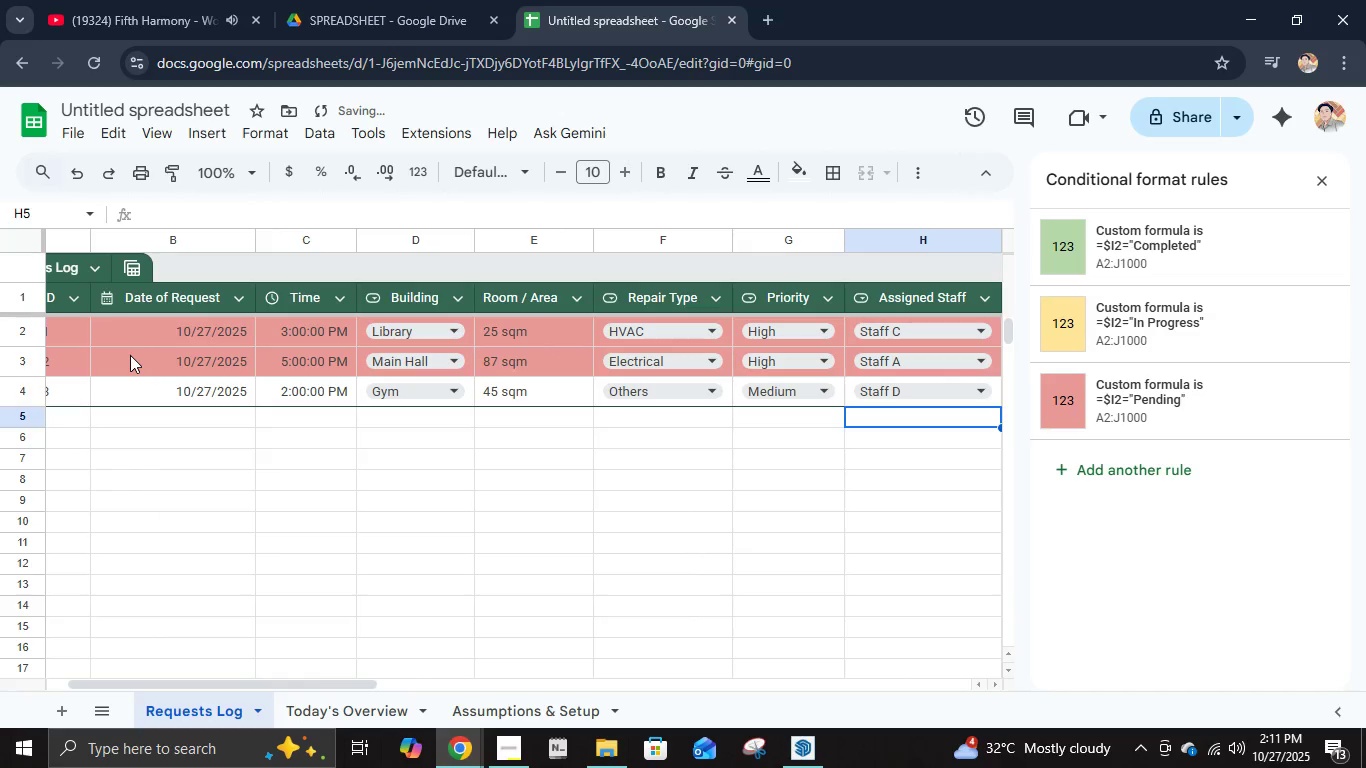 
key(ArrowUp)
 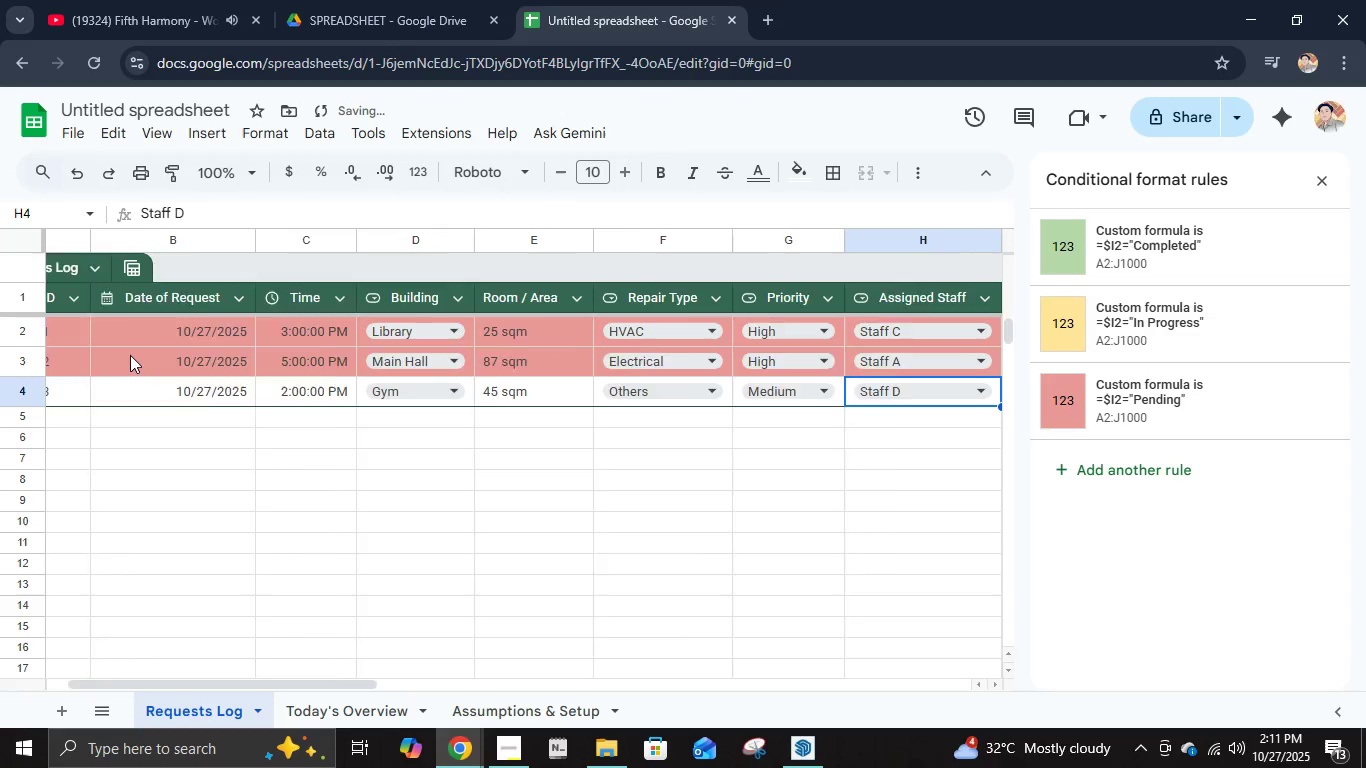 
key(ArrowRight)
 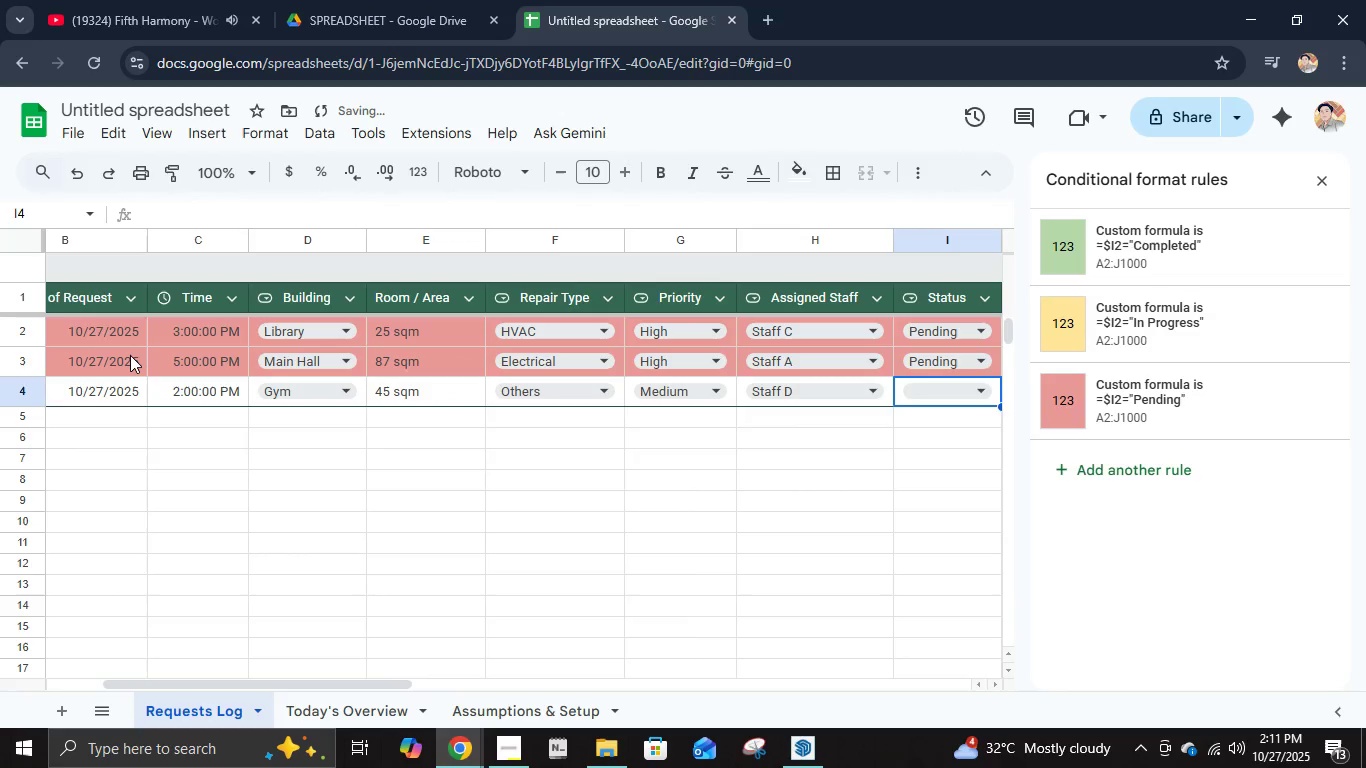 
key(Enter)
 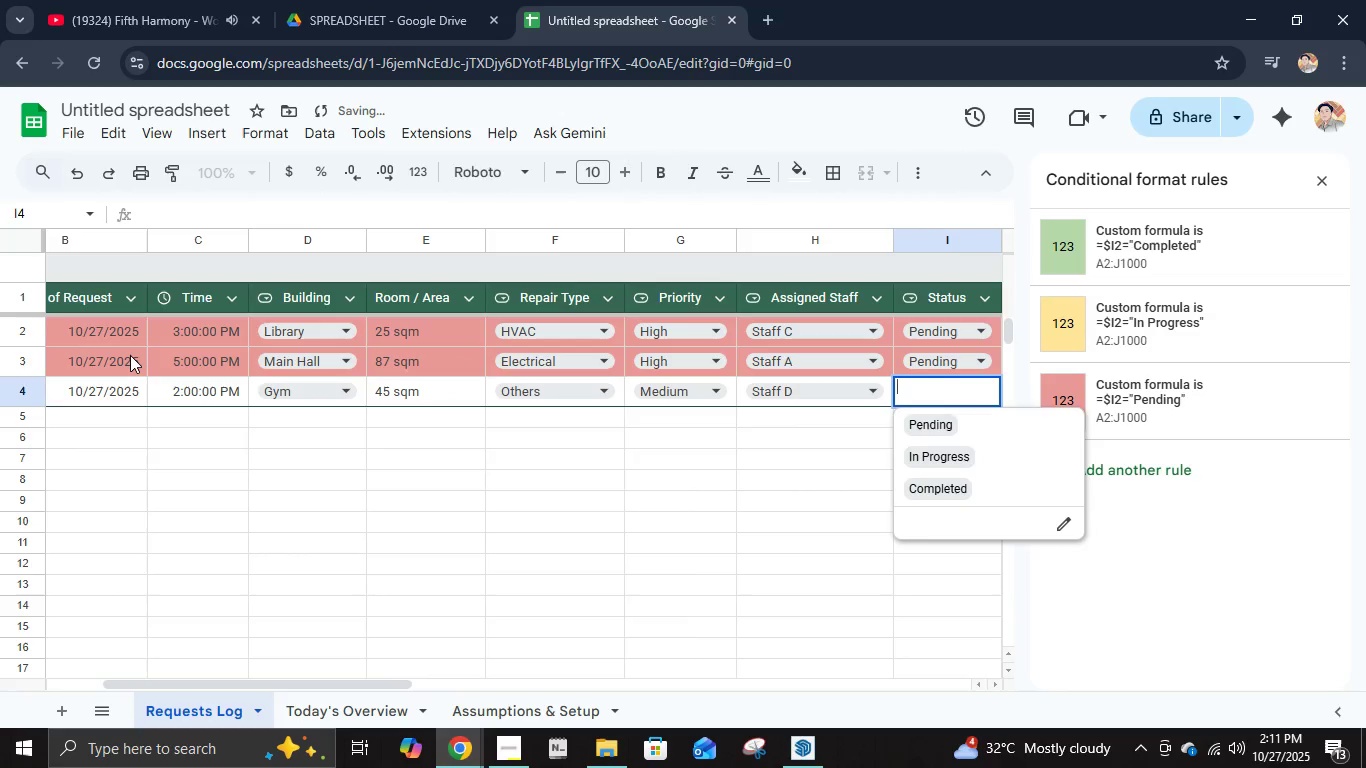 
key(ArrowDown)
 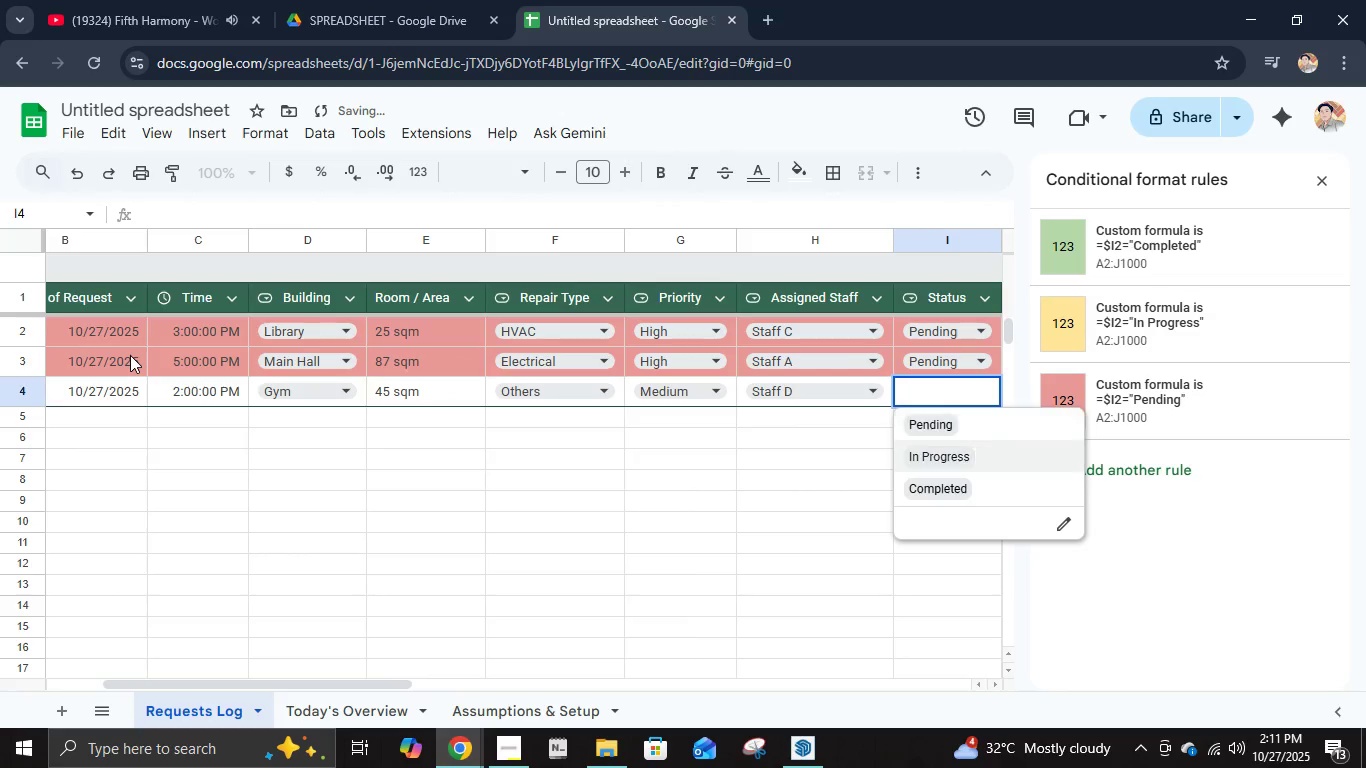 
key(ArrowDown)
 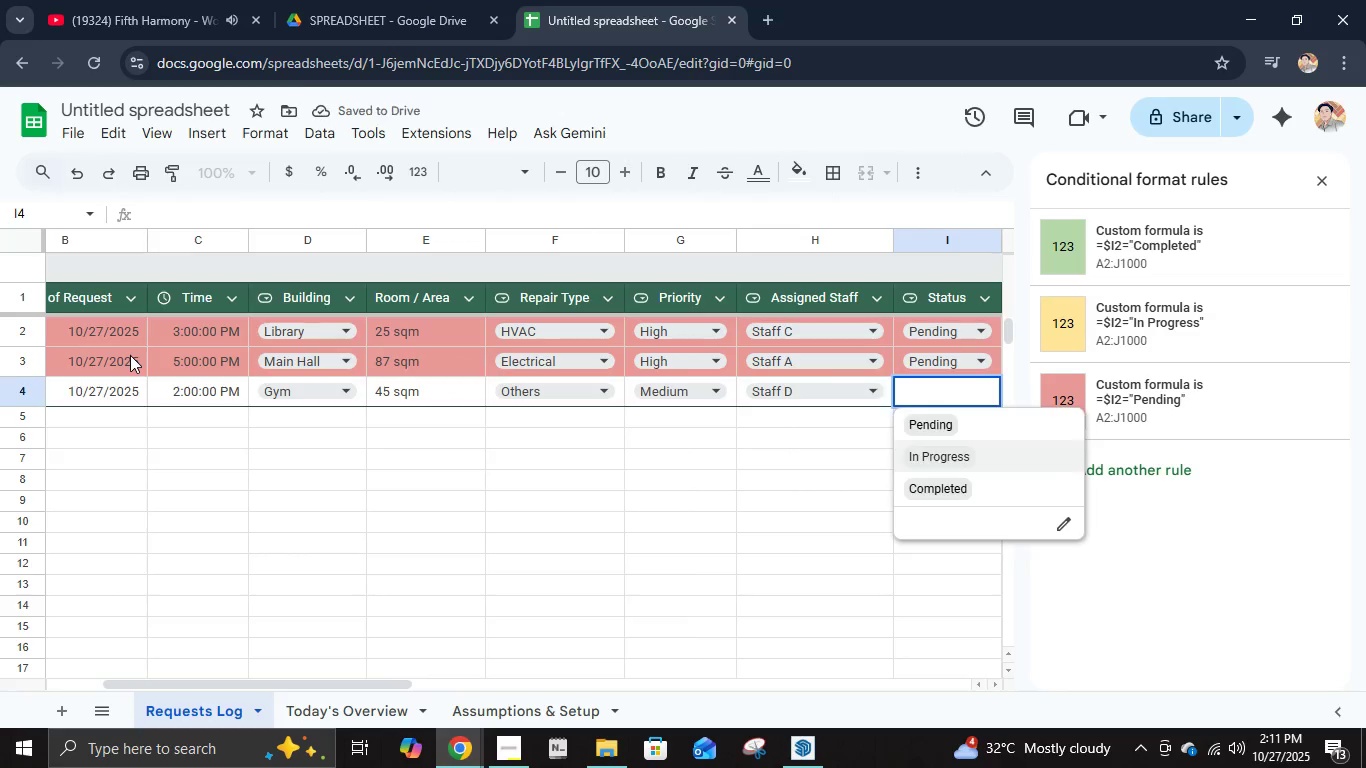 
key(Enter)
 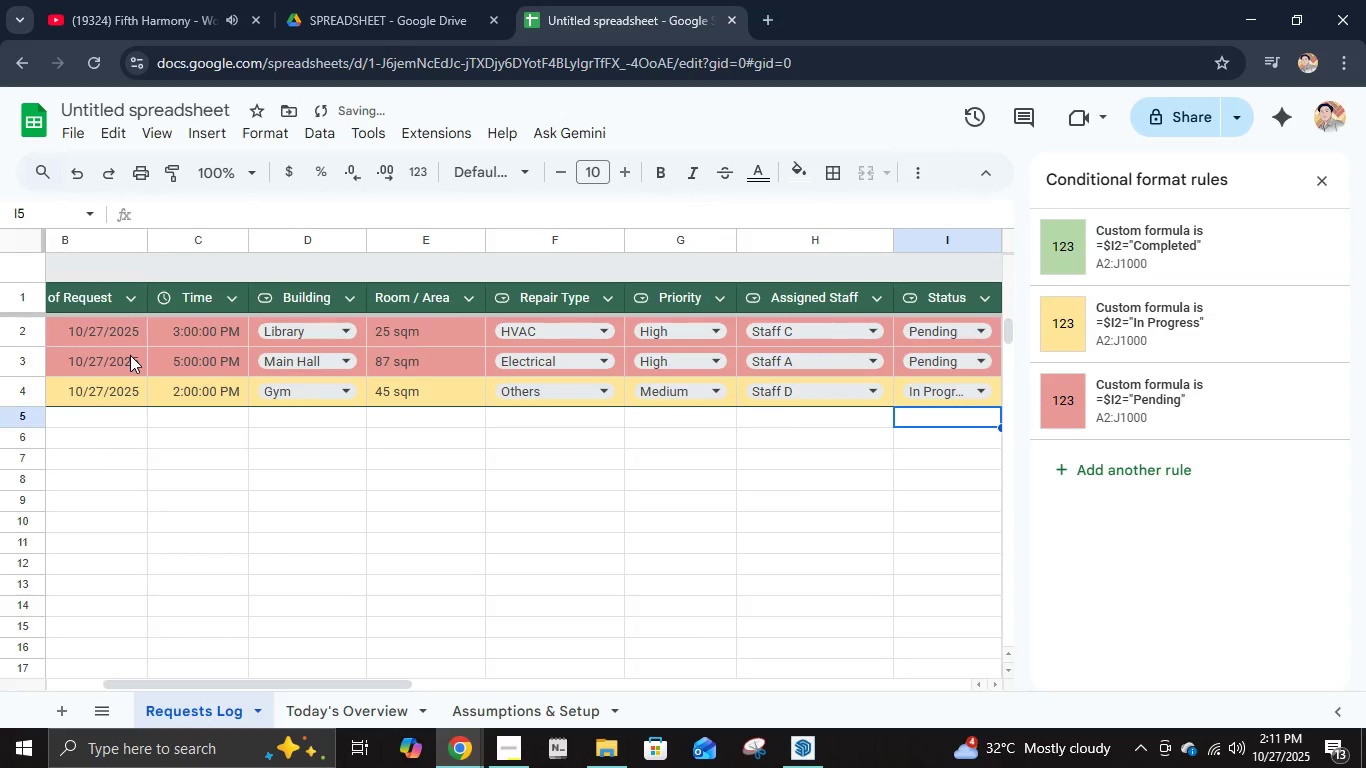 
key(ArrowRight)
 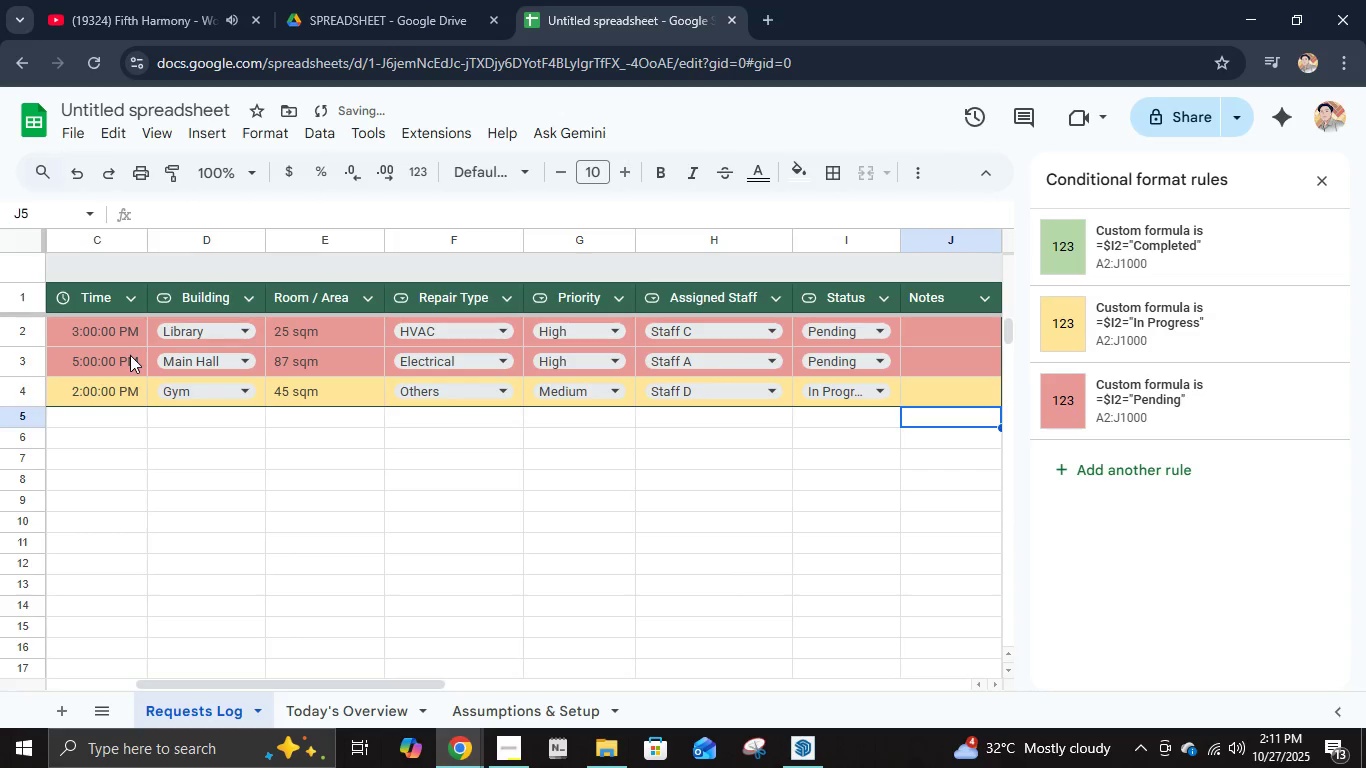 
key(ArrowUp)
 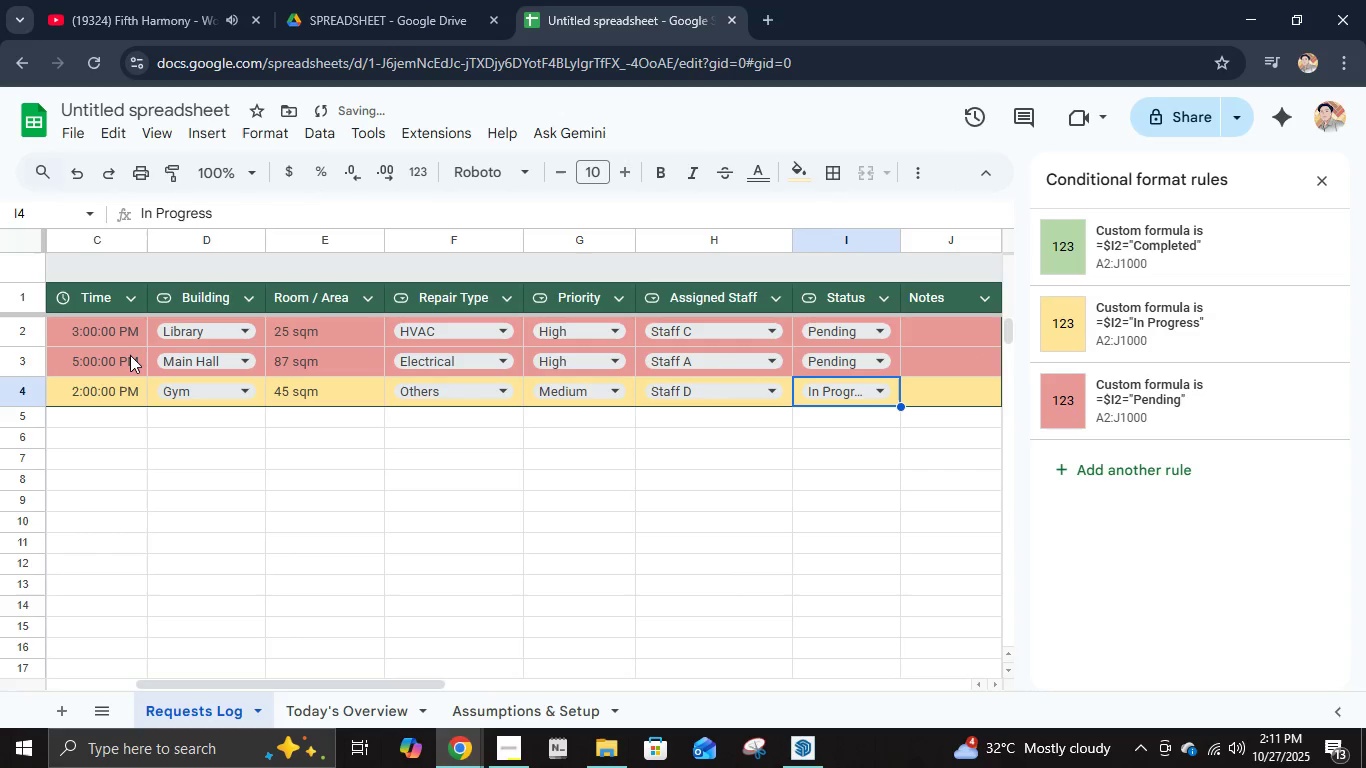 
hold_key(key=ArrowLeft, duration=1.01)
 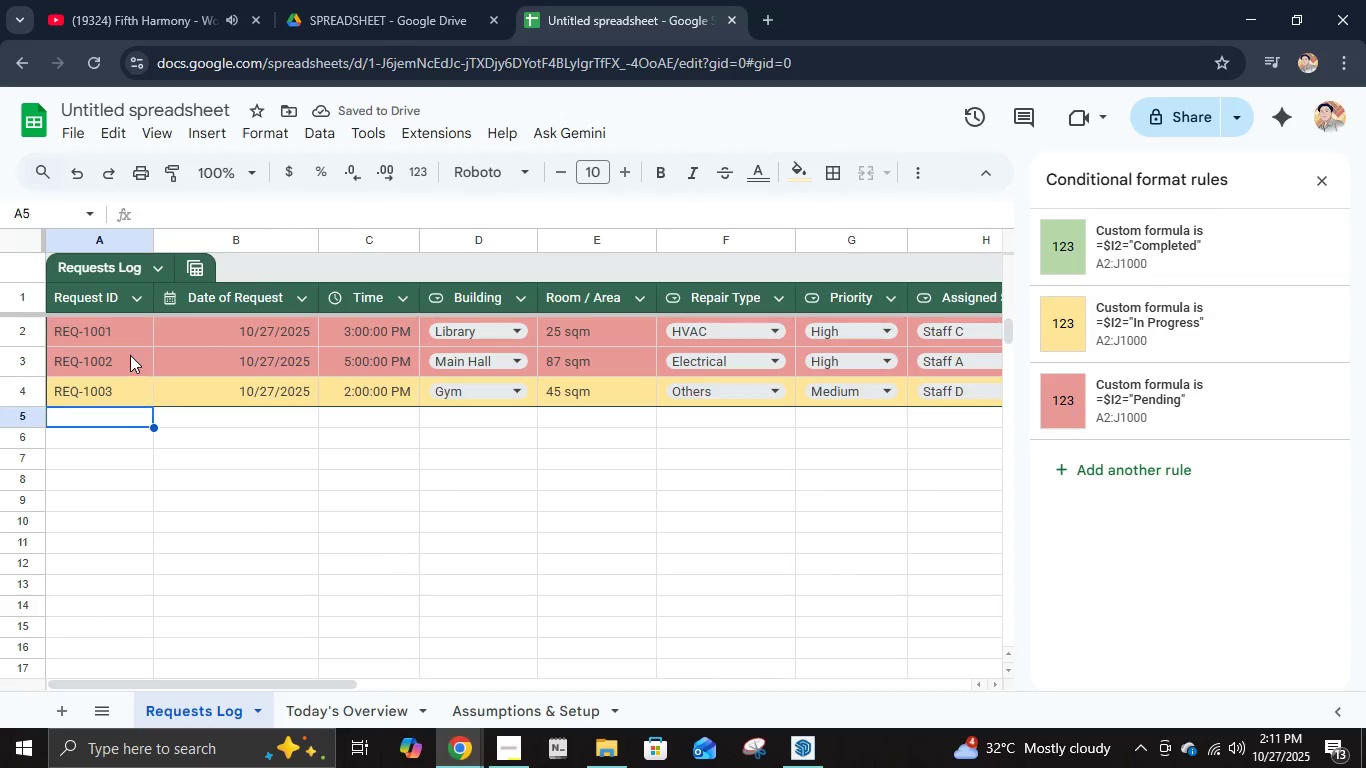 
key(ArrowDown)
 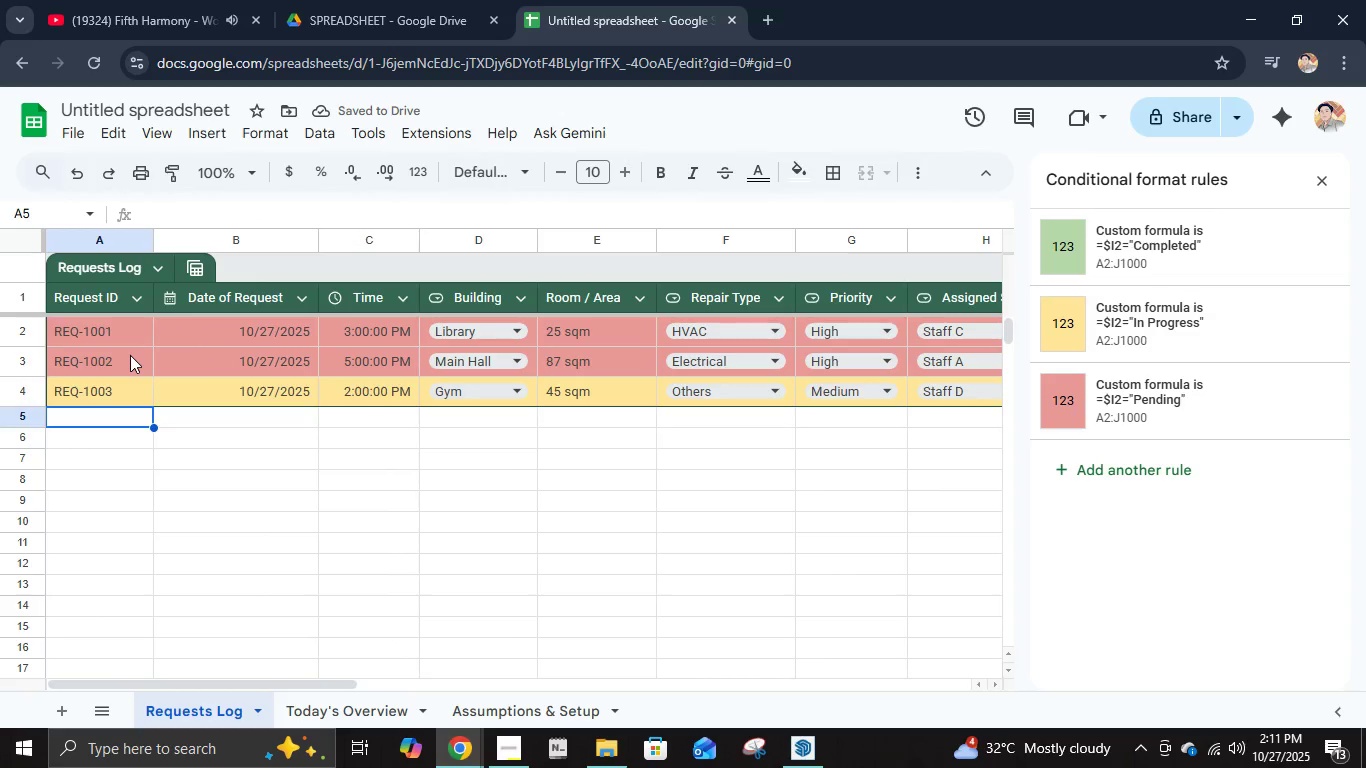 
key(ArrowRight)
 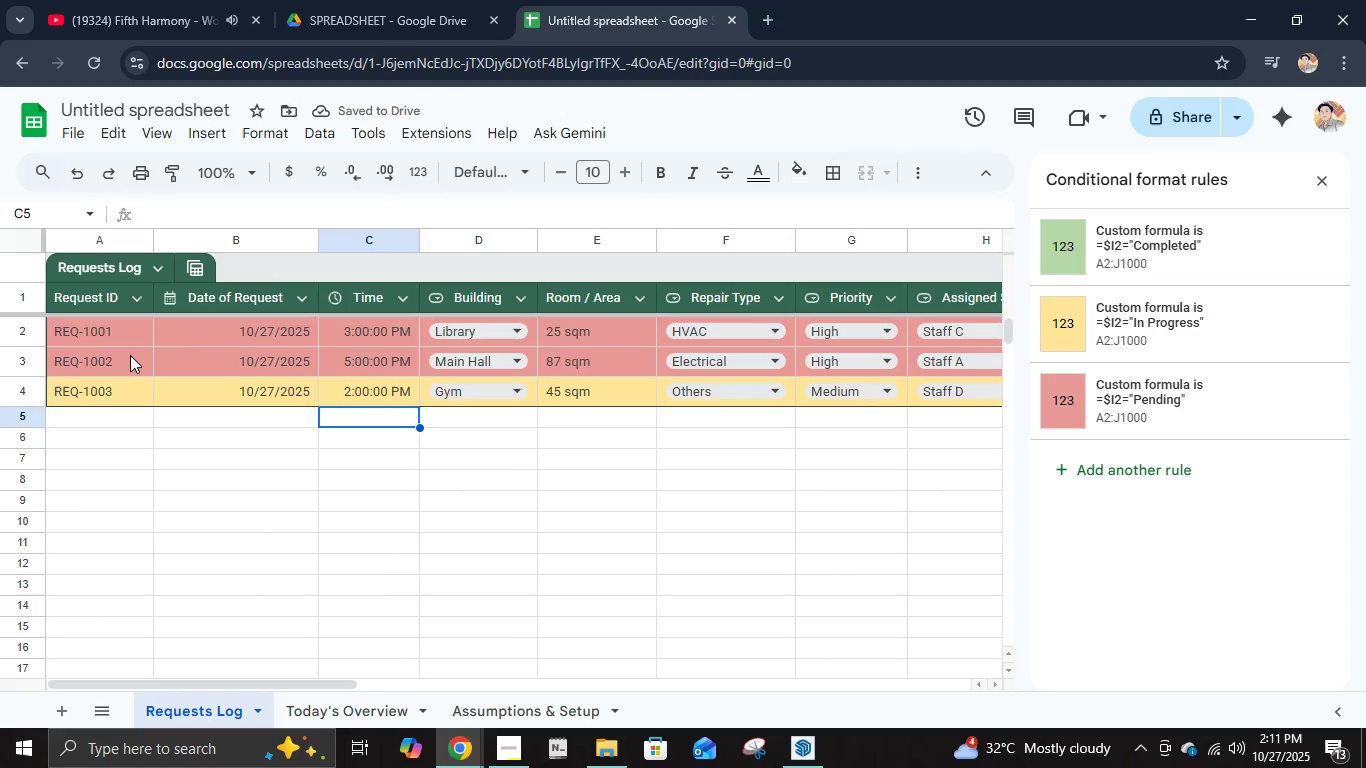 
key(ArrowRight)
 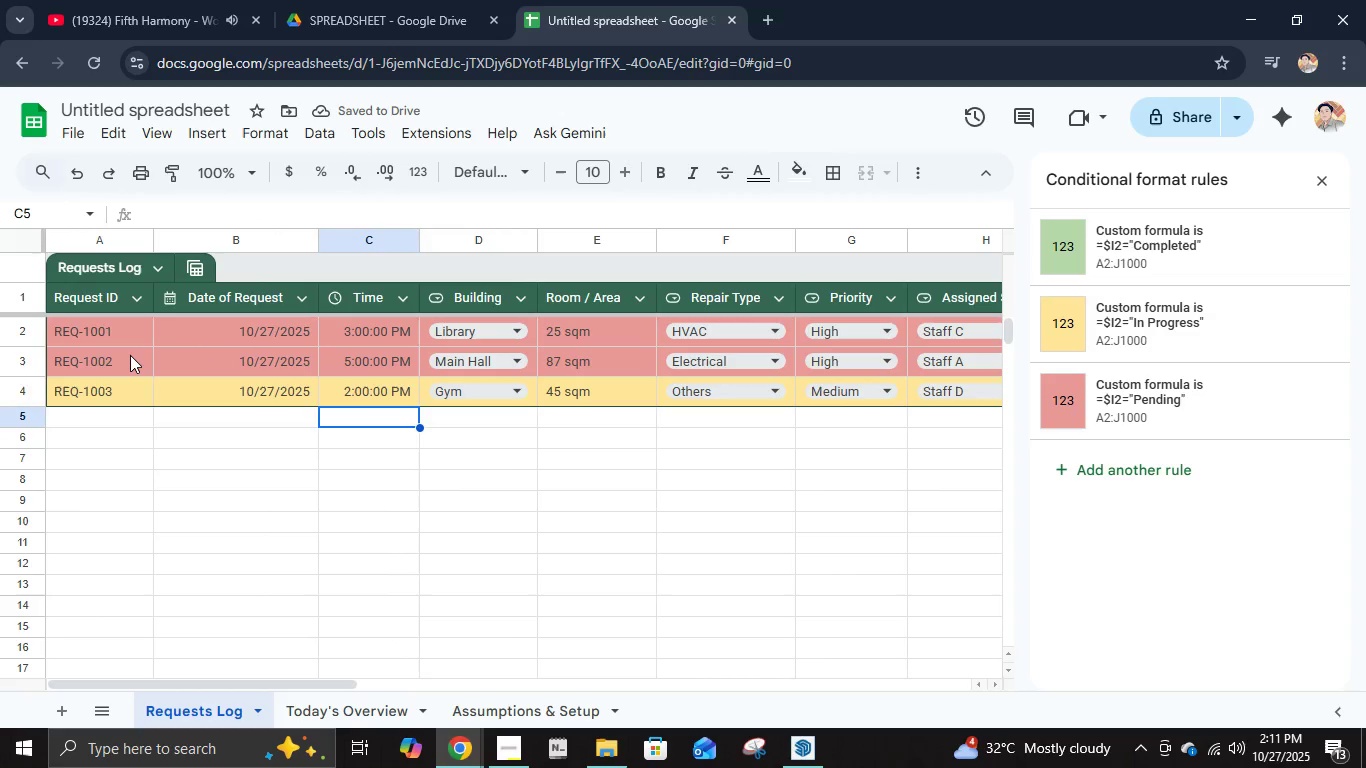 
type(10am)
 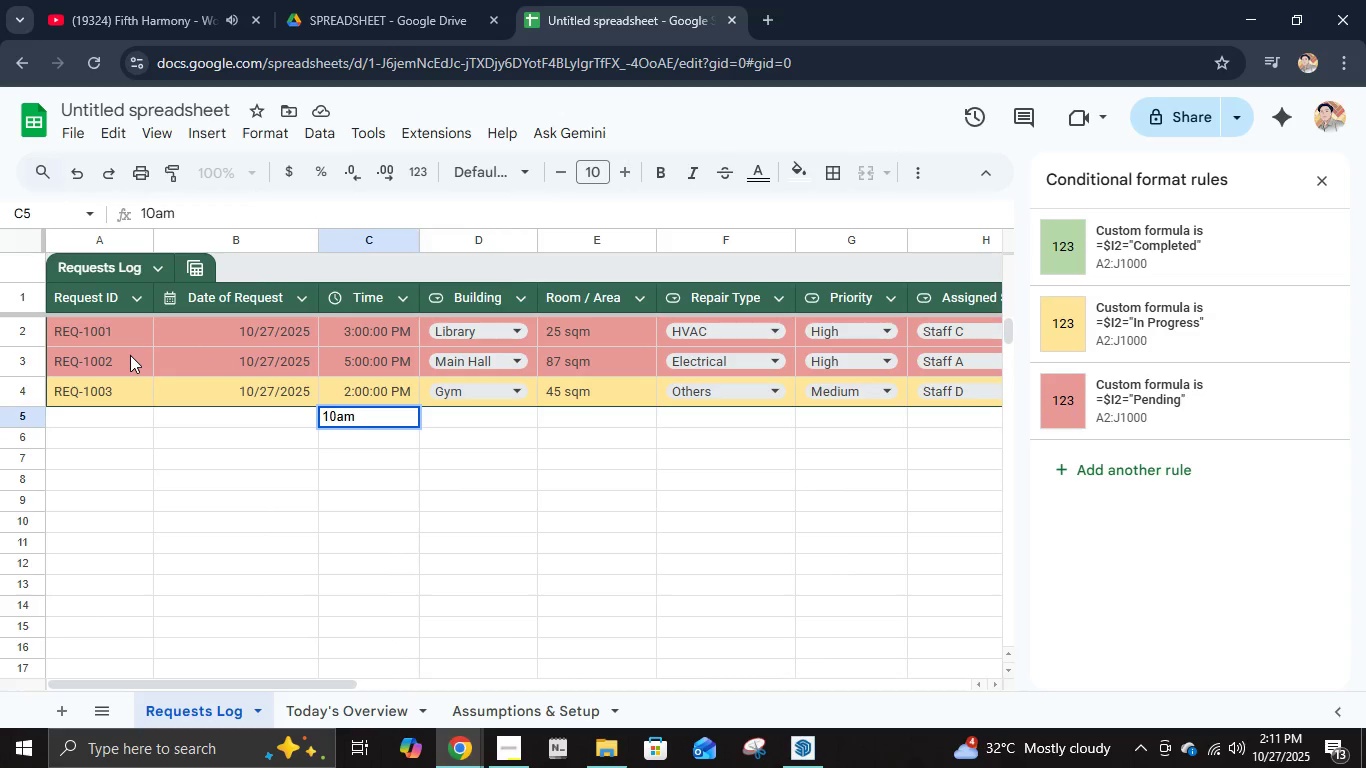 
key(ArrowRight)
 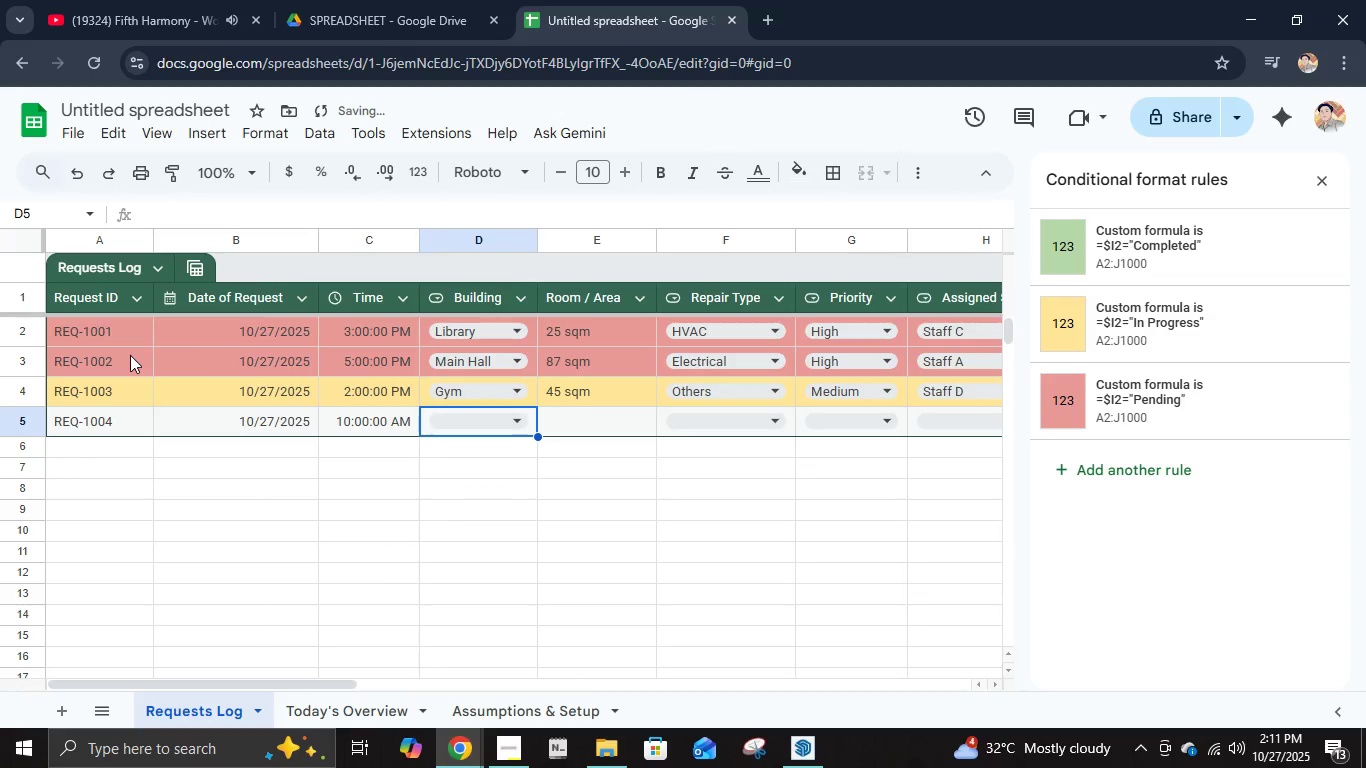 
key(Enter)
 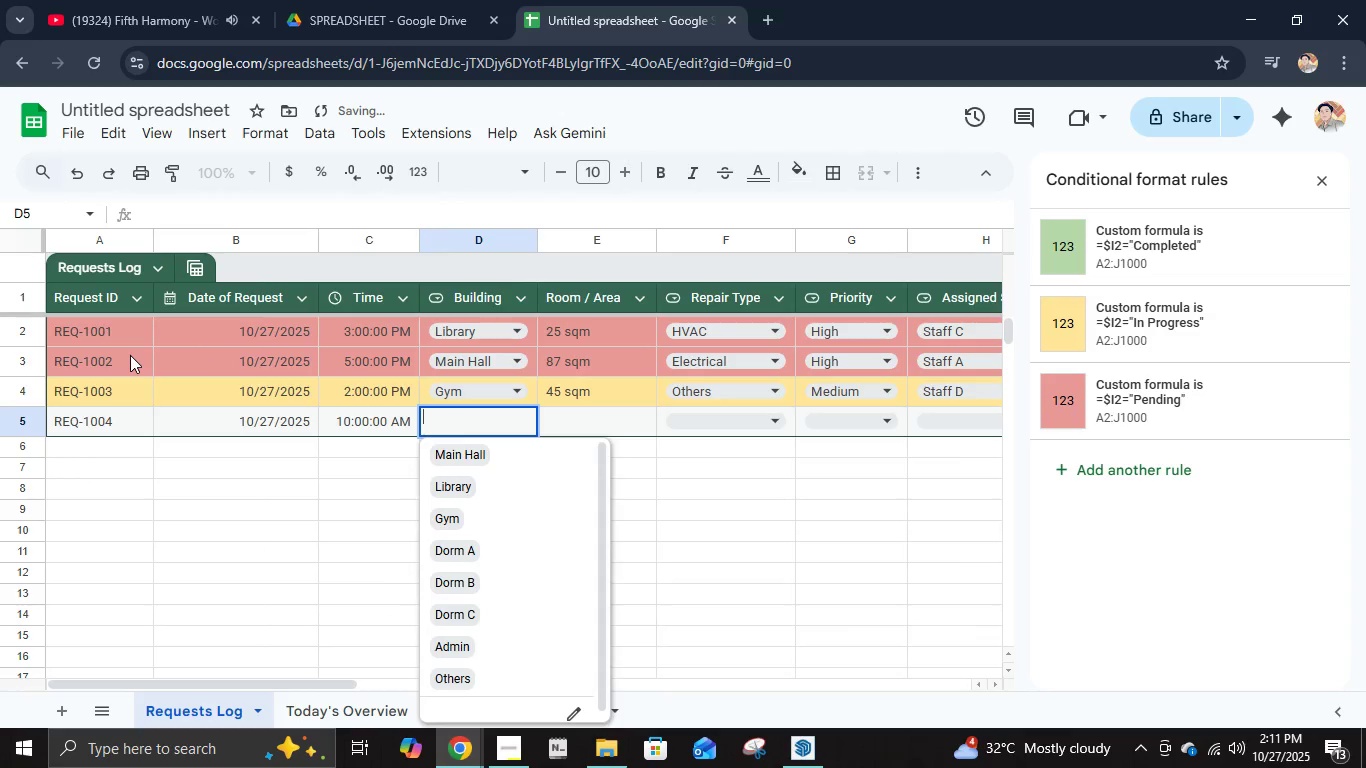 
key(ArrowDown)
 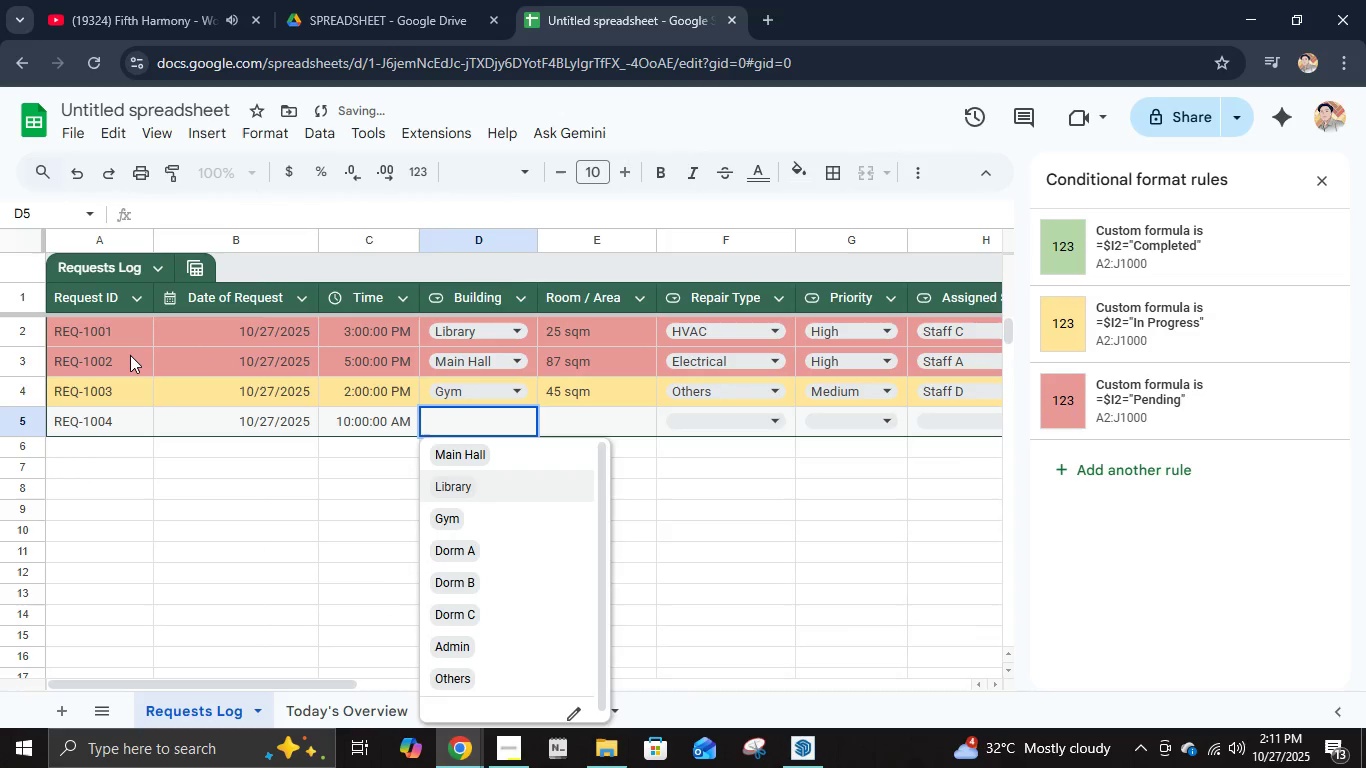 
key(ArrowDown)
 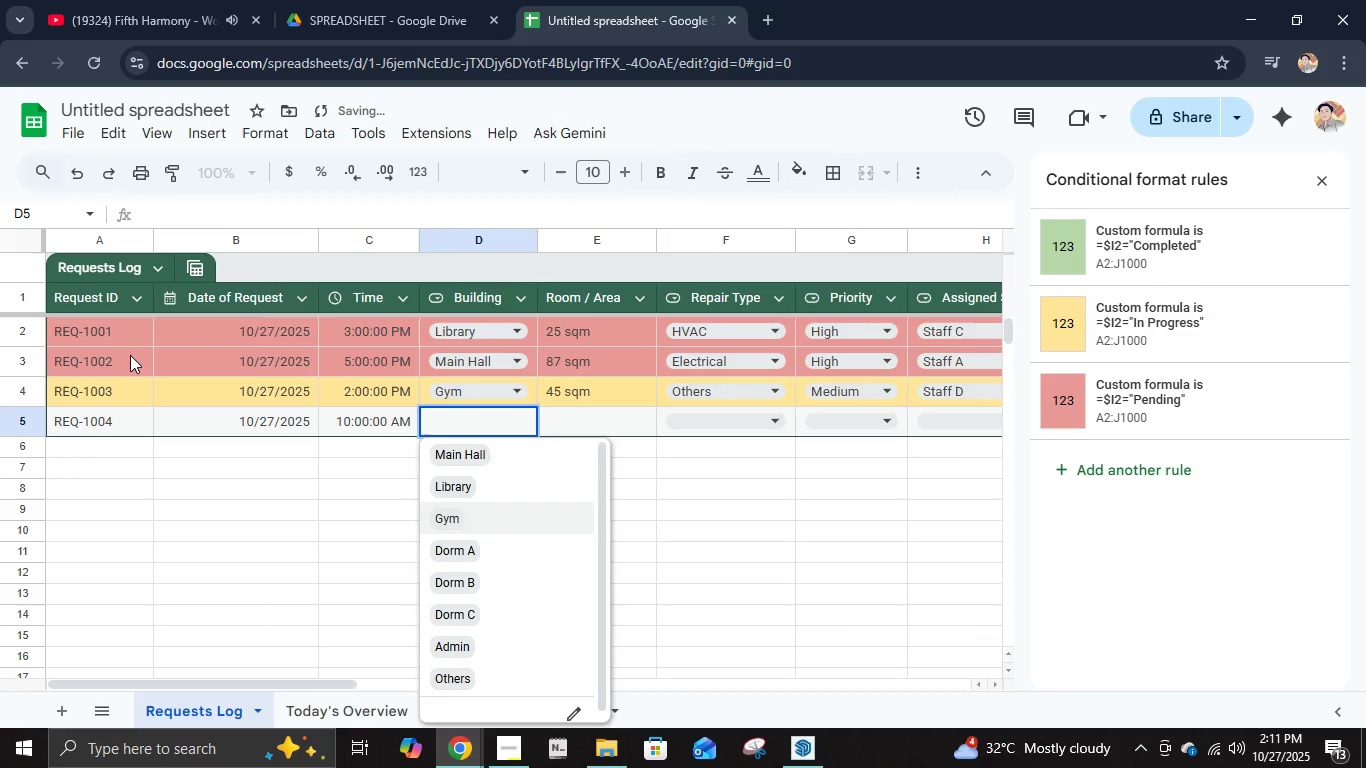 
hold_key(key=ArrowDown, duration=0.55)
 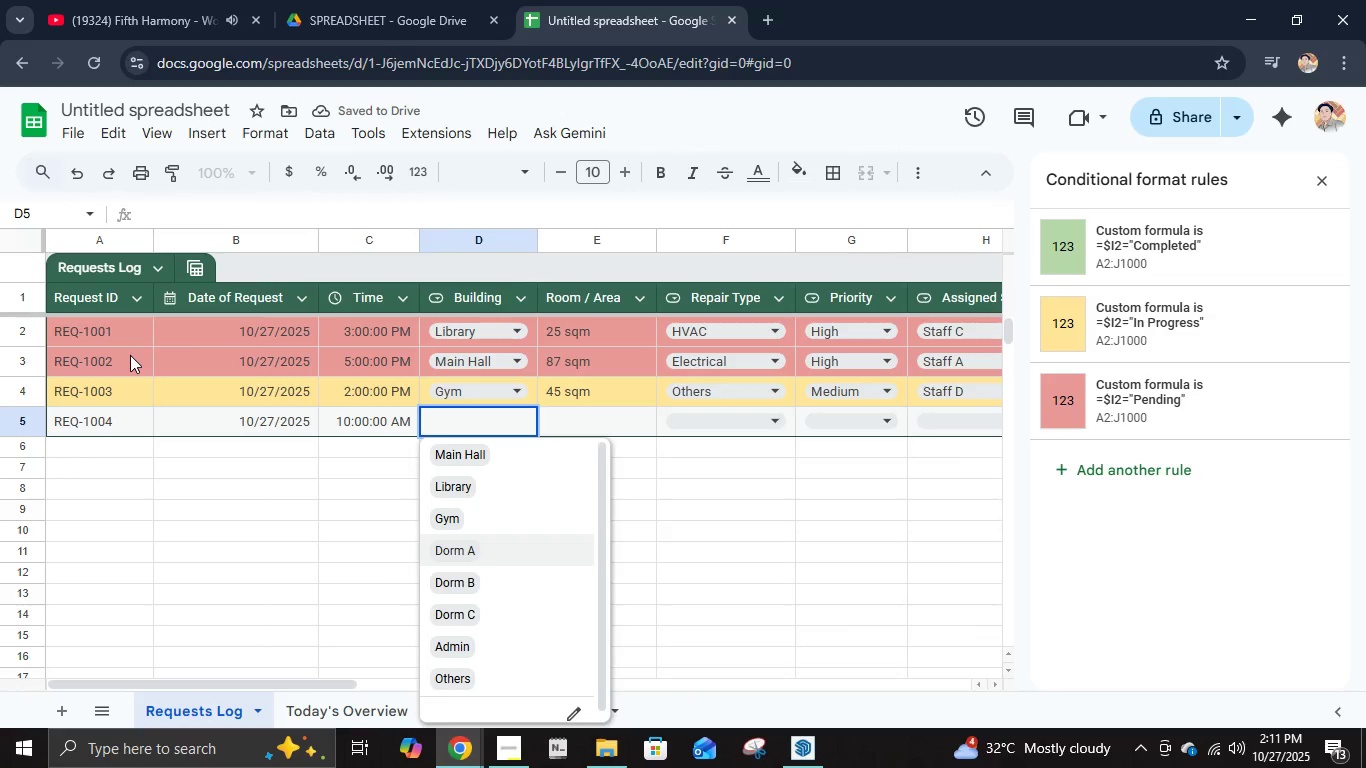 
key(ArrowDown)
 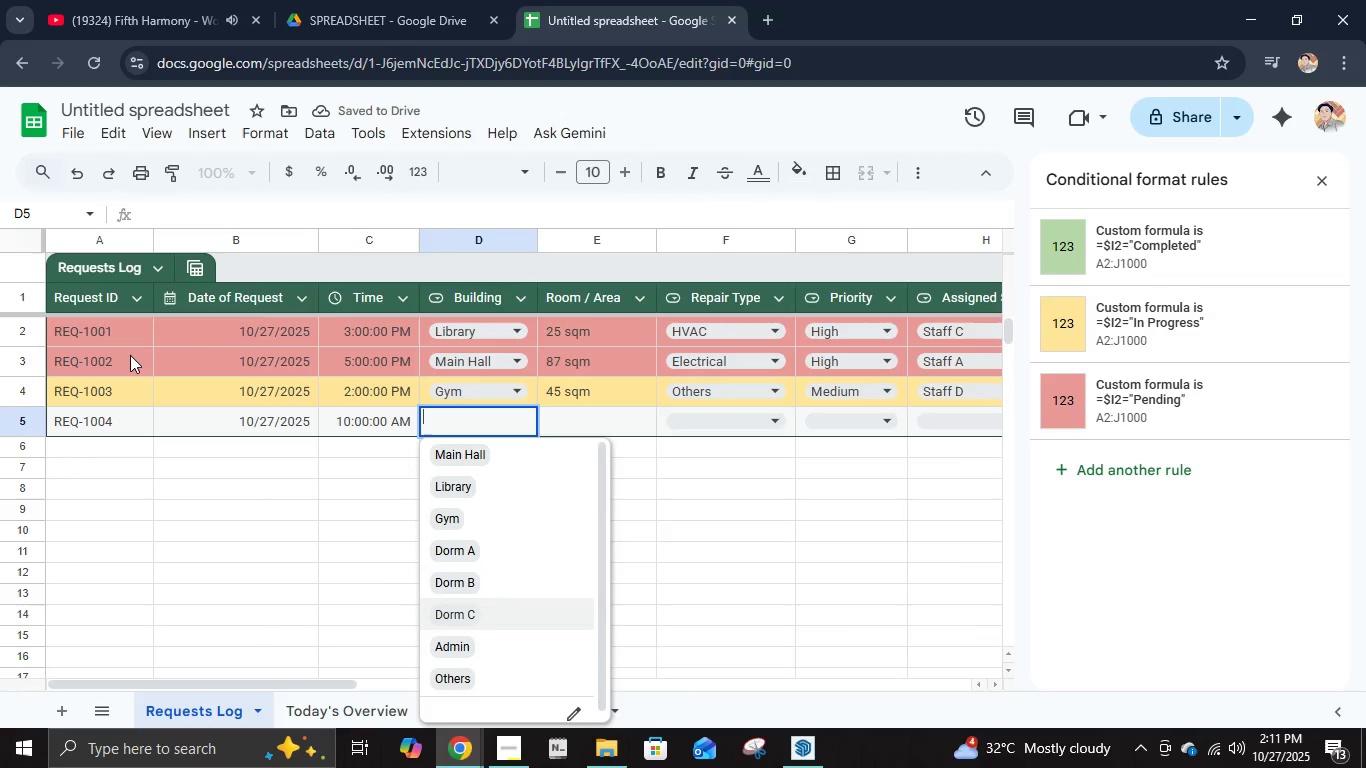 
key(ArrowDown)
 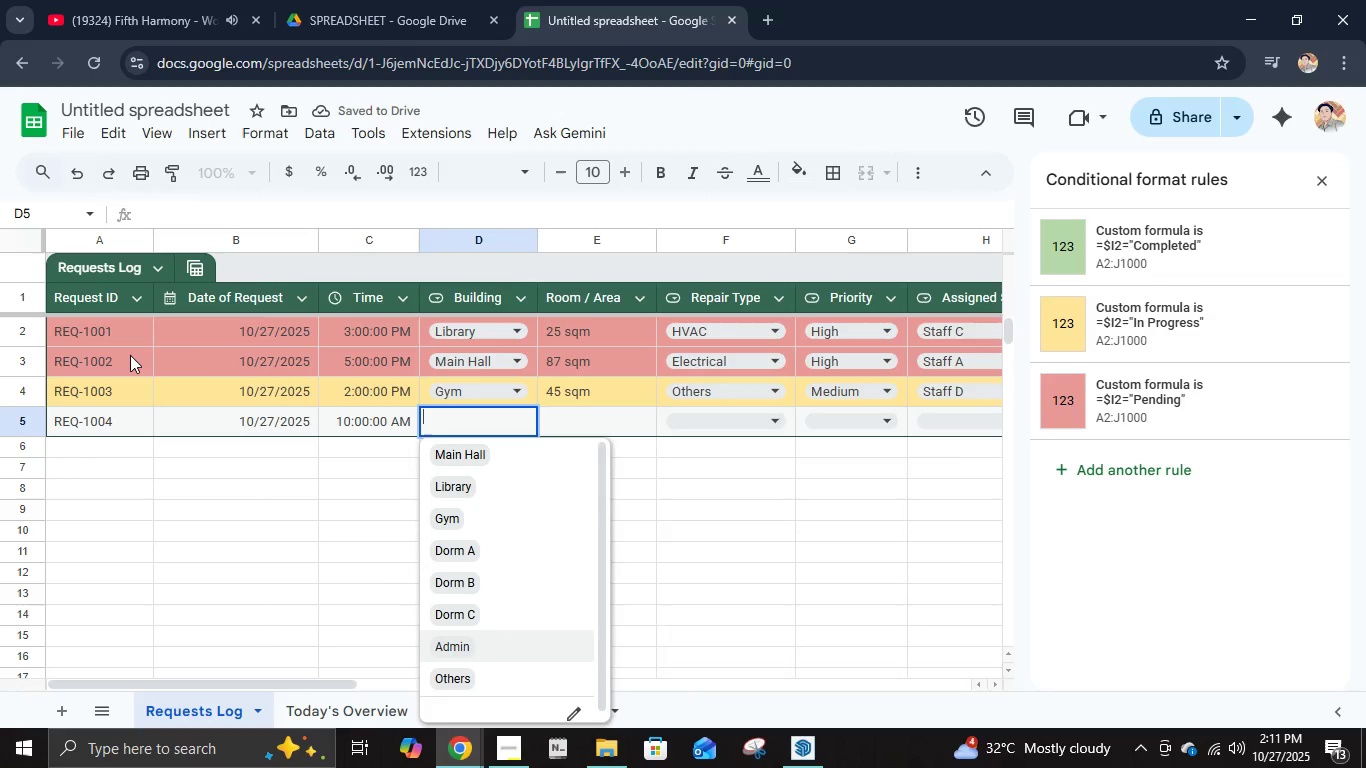 
key(ArrowDown)
 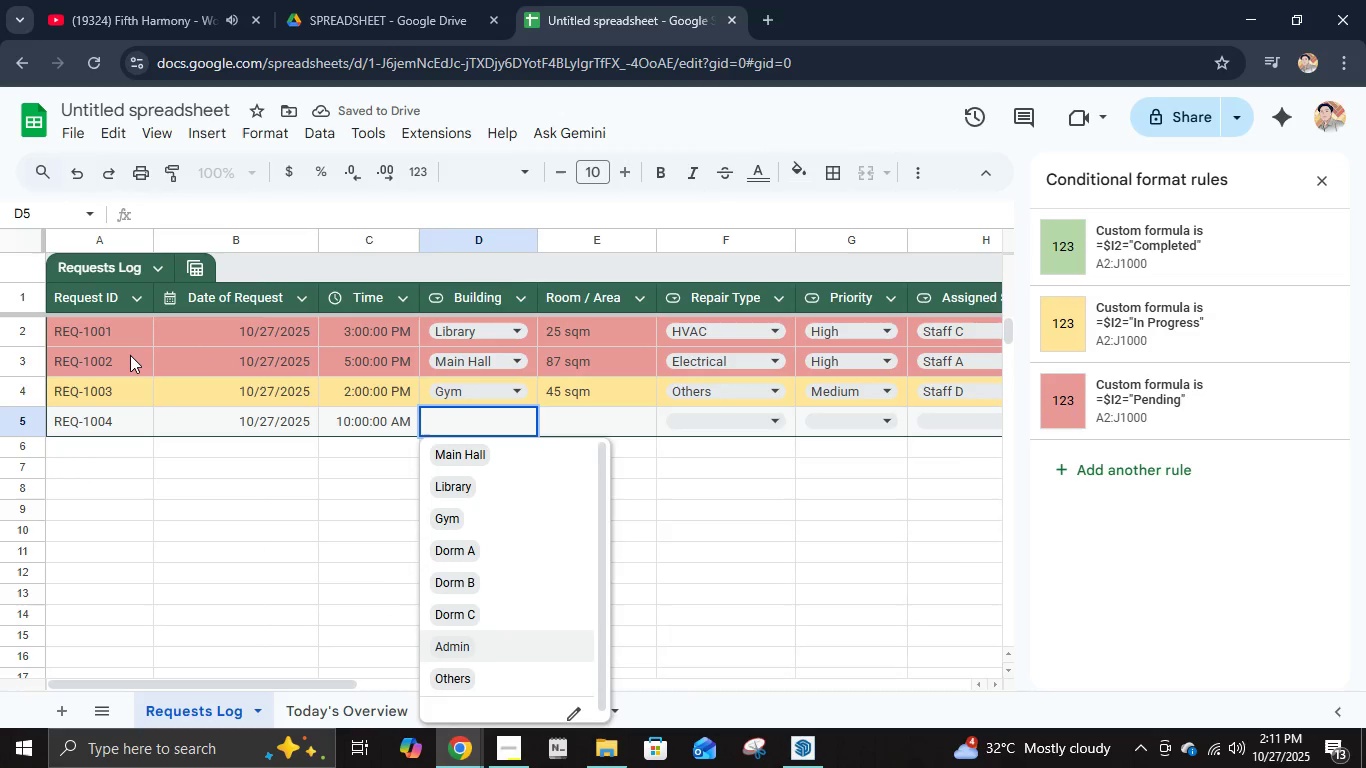 
key(Enter)
 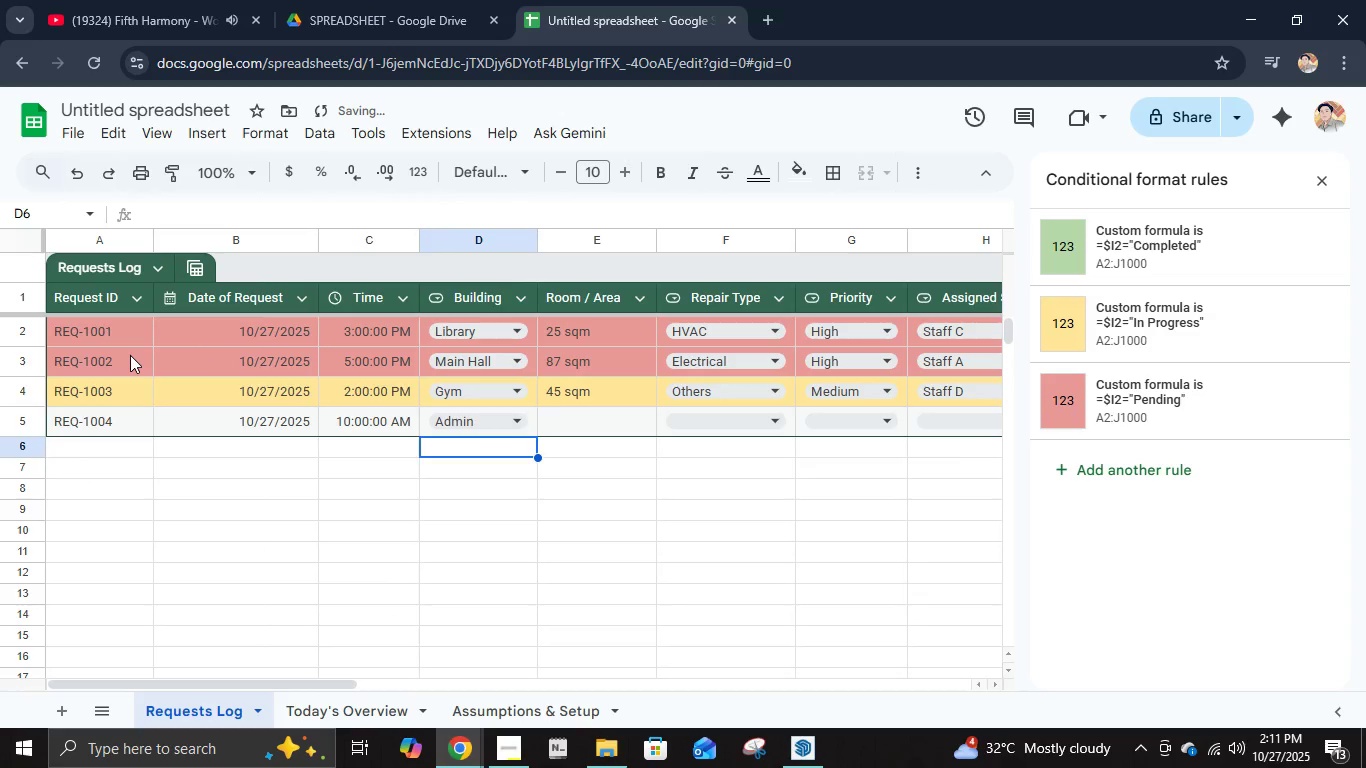 
key(ArrowUp)
 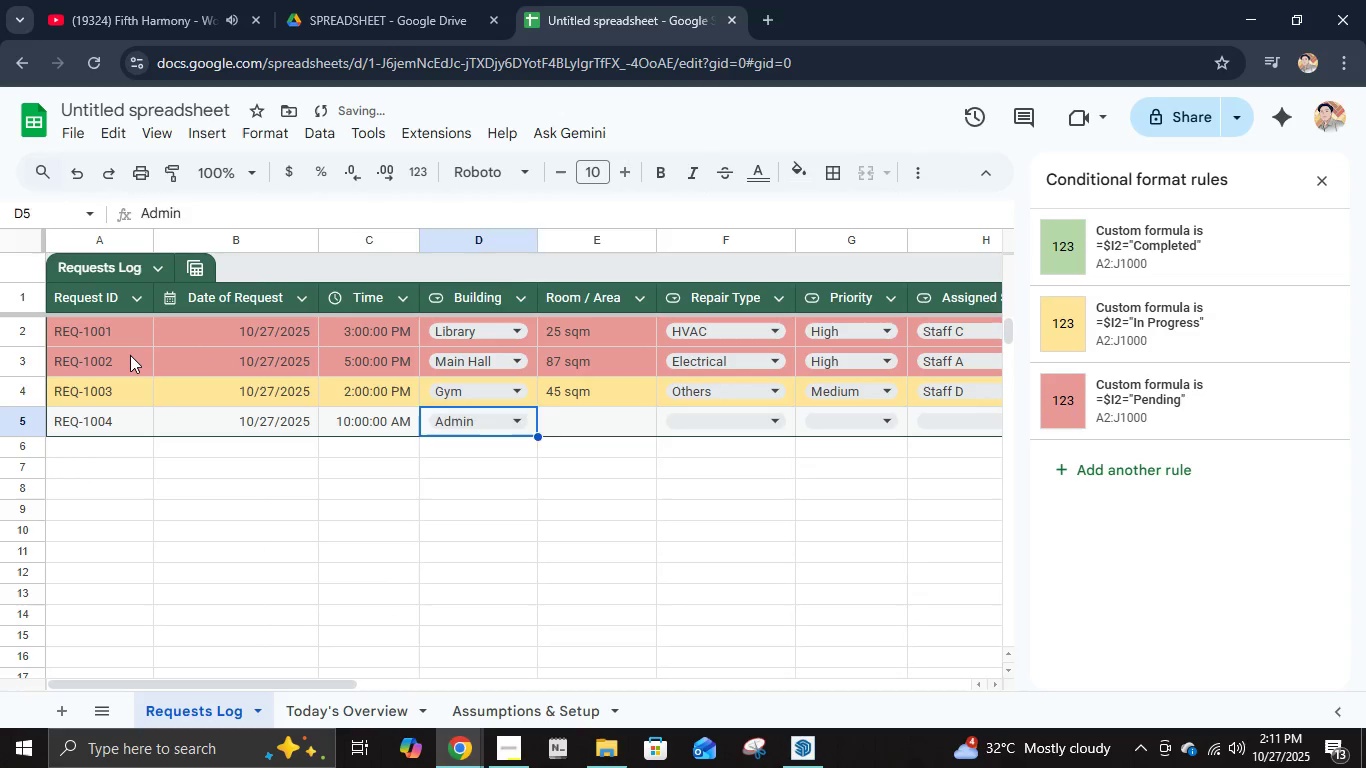 
key(ArrowRight)
 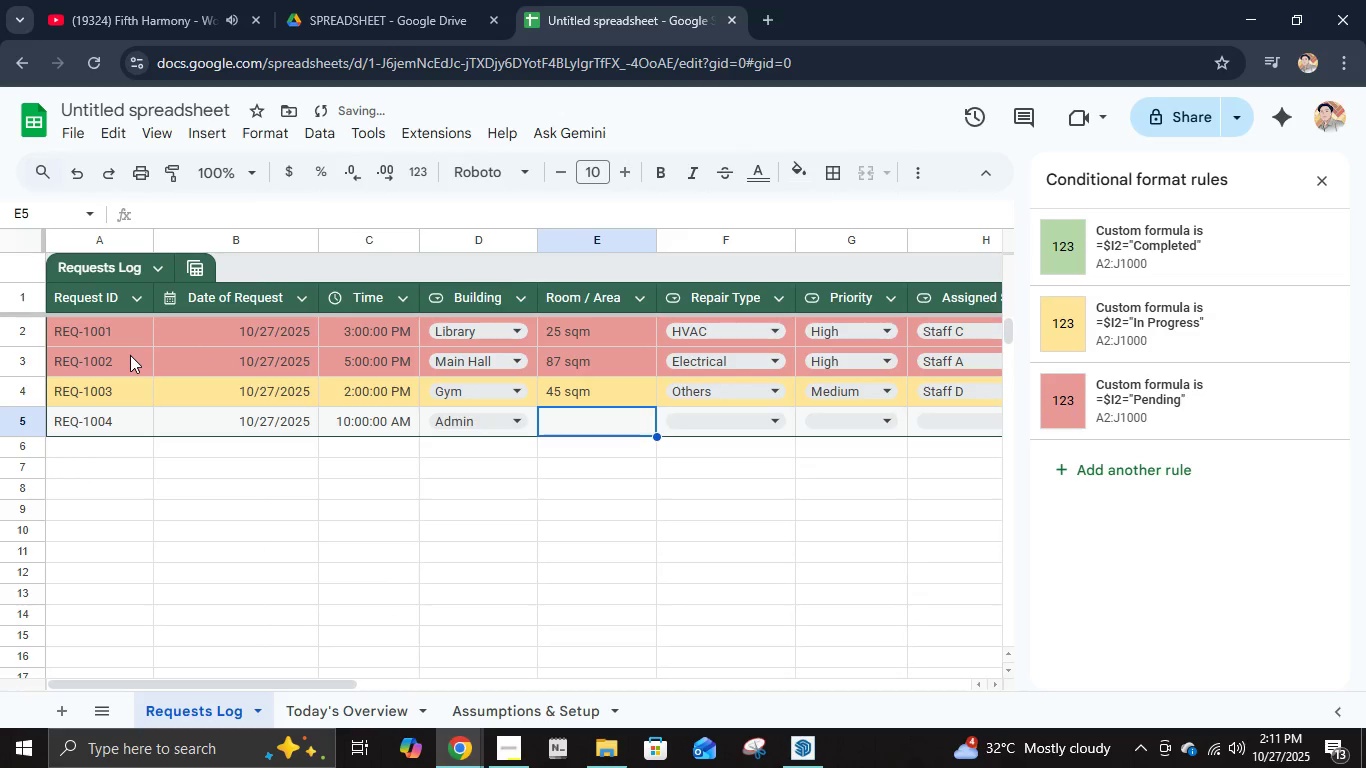 
key(Enter)
 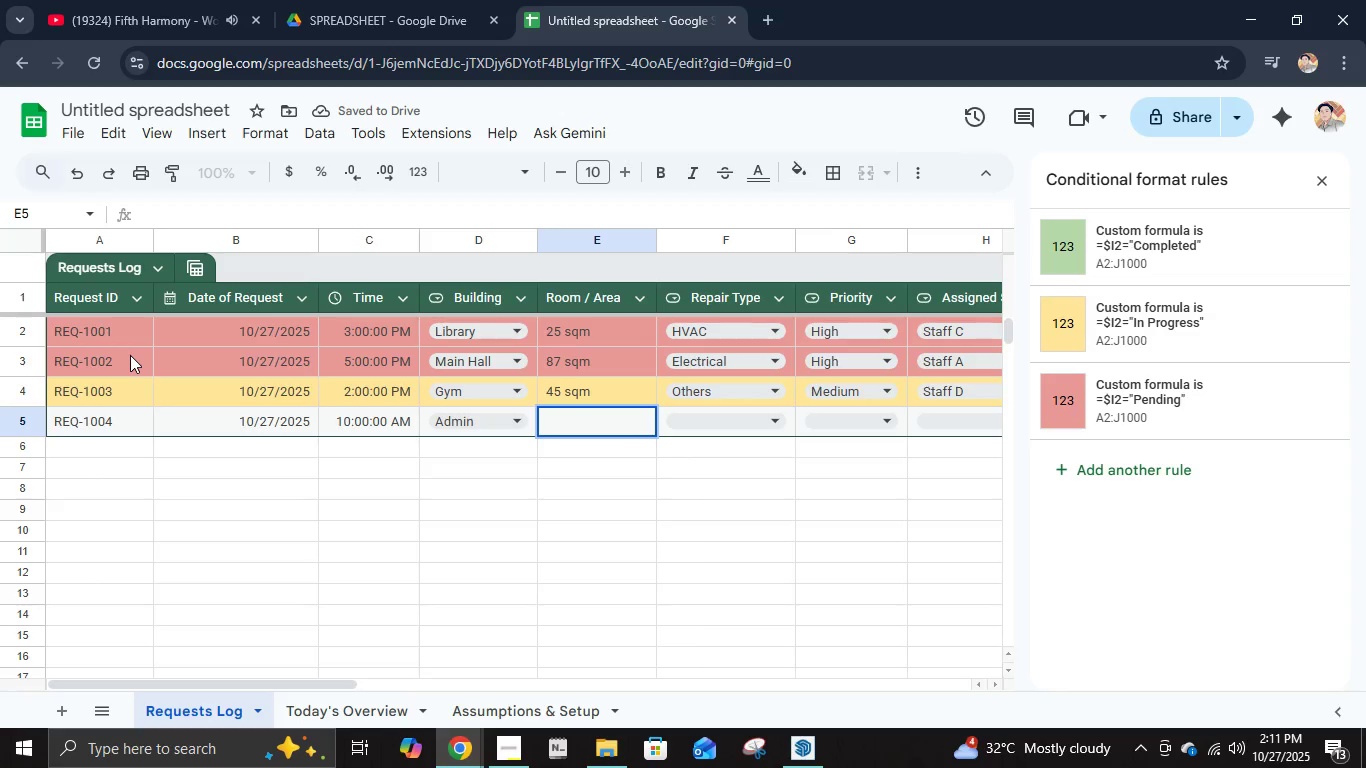 
type(38 sqm)
 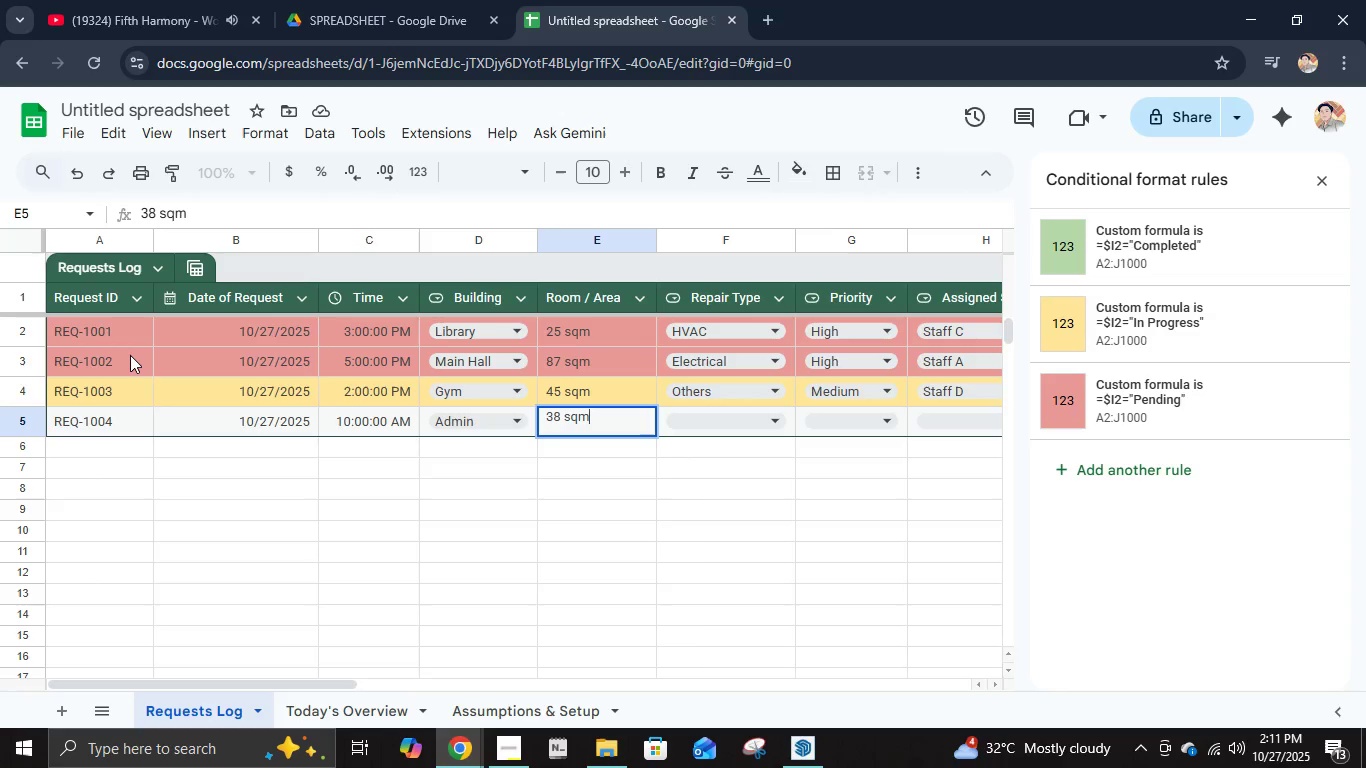 
key(ArrowRight)
 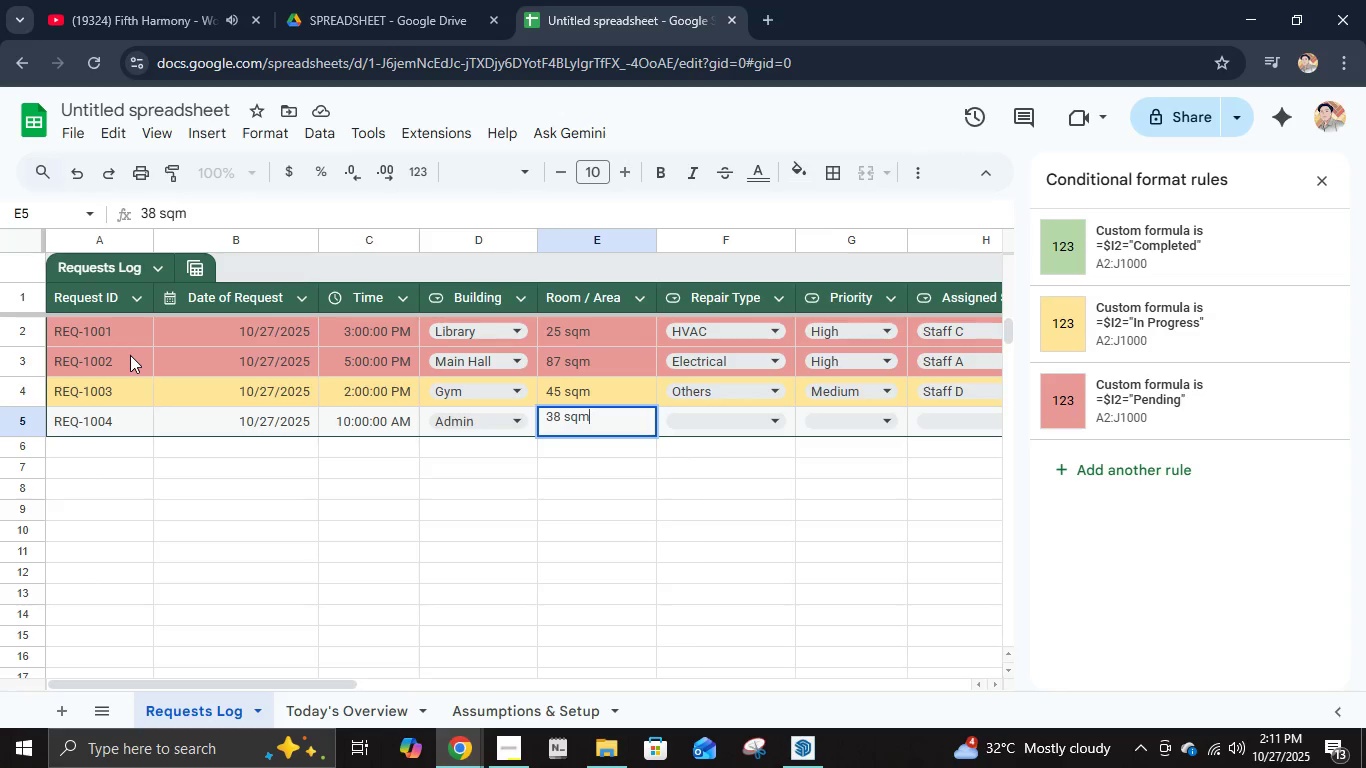 
key(Tab)
 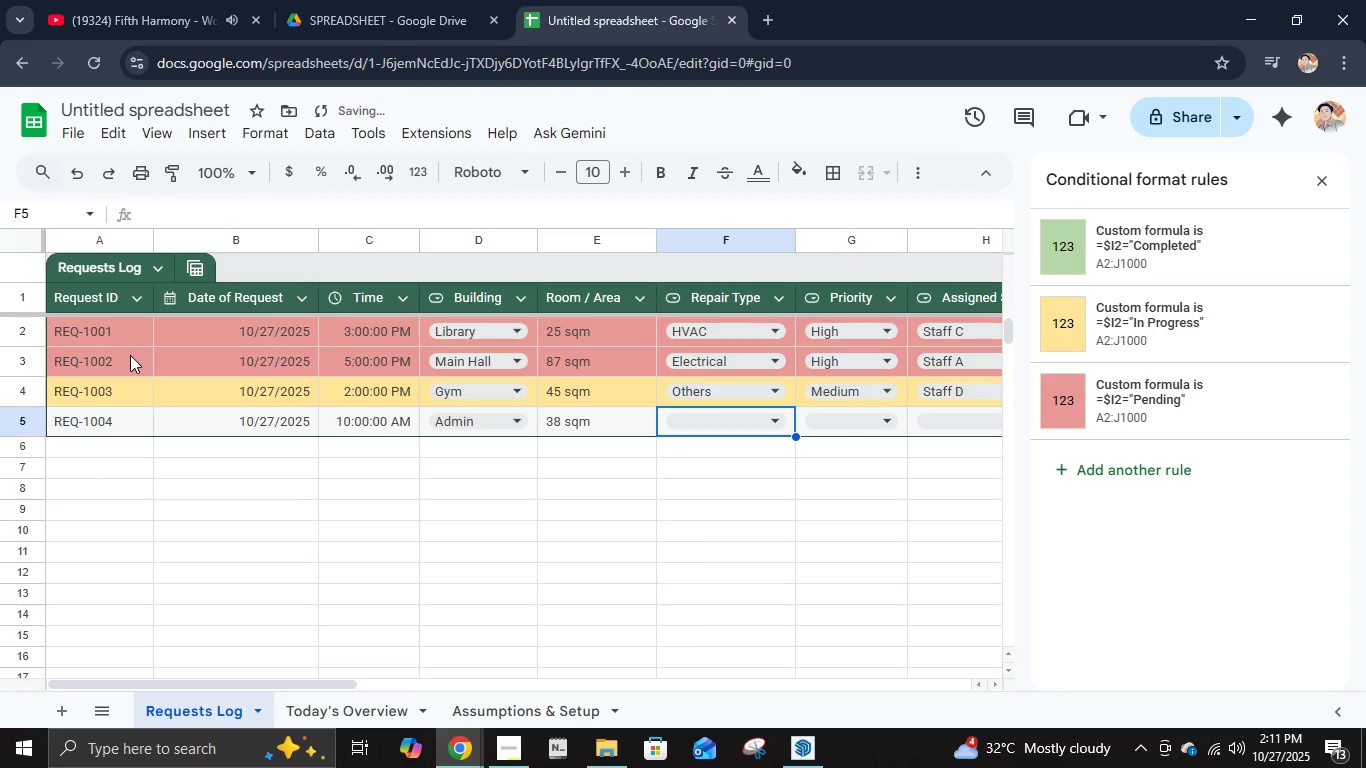 
key(Enter)
 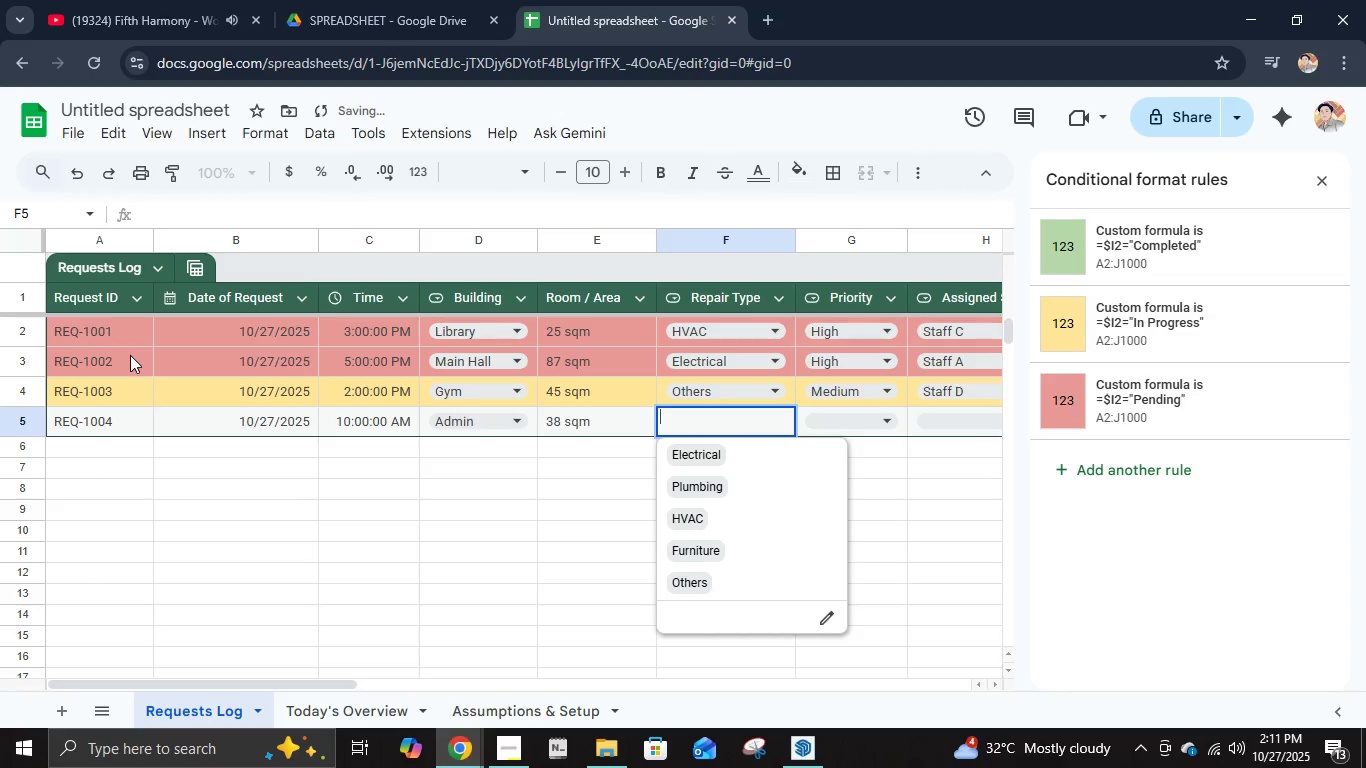 
key(ArrowDown)
 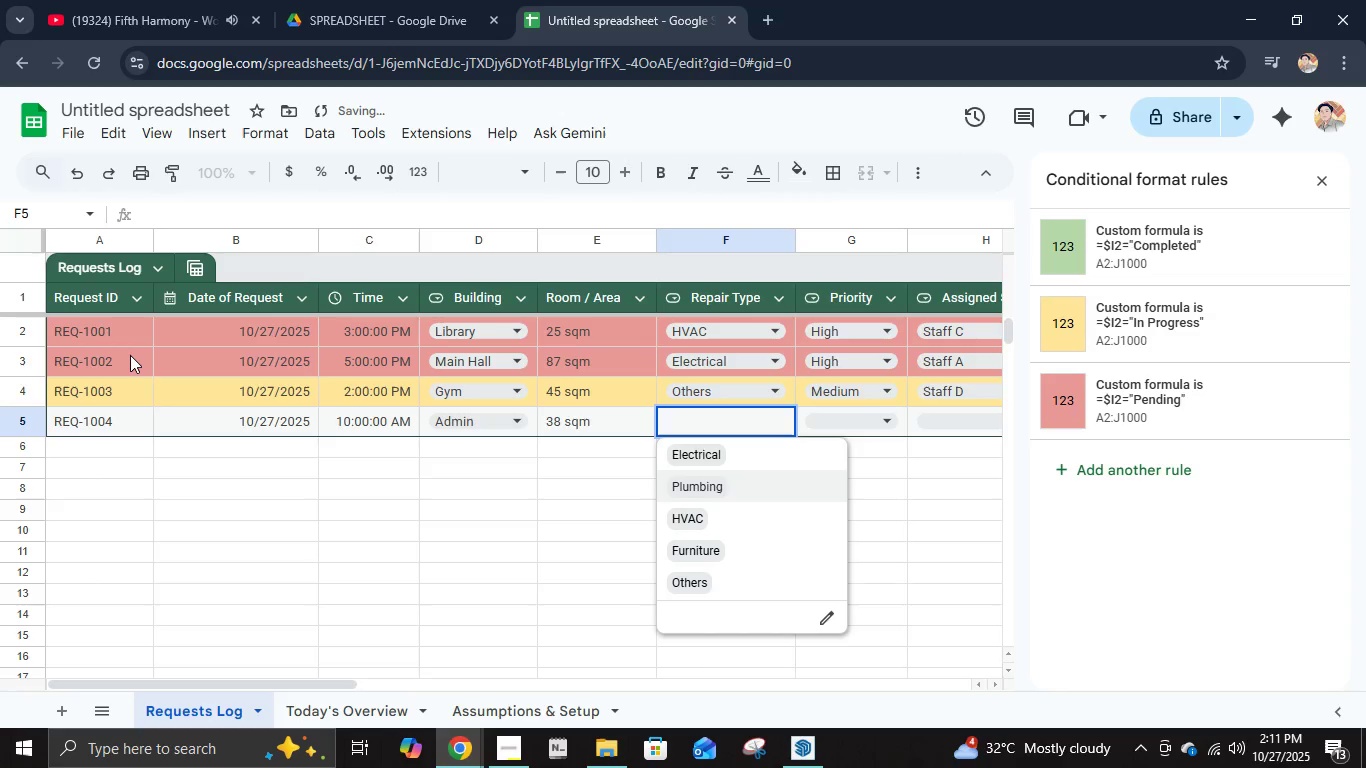 
key(ArrowDown)
 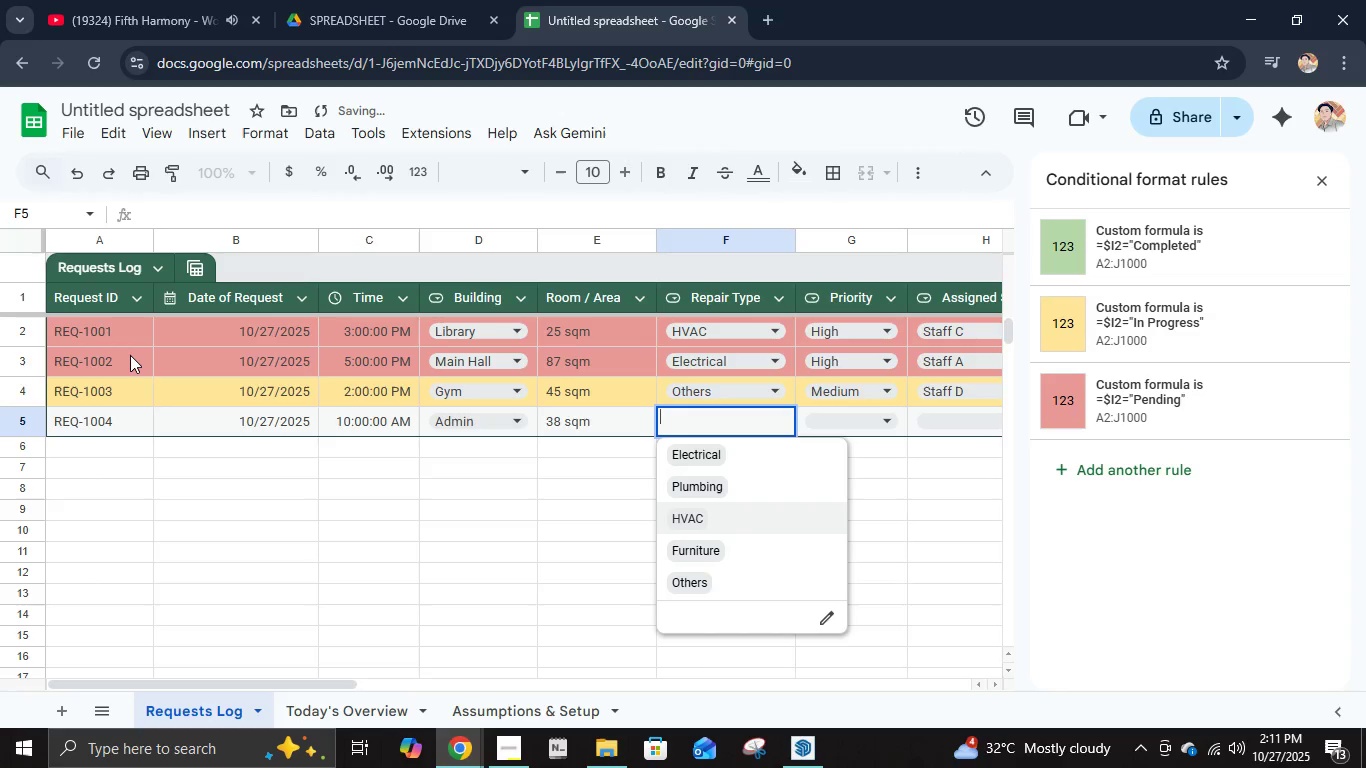 
key(ArrowDown)
 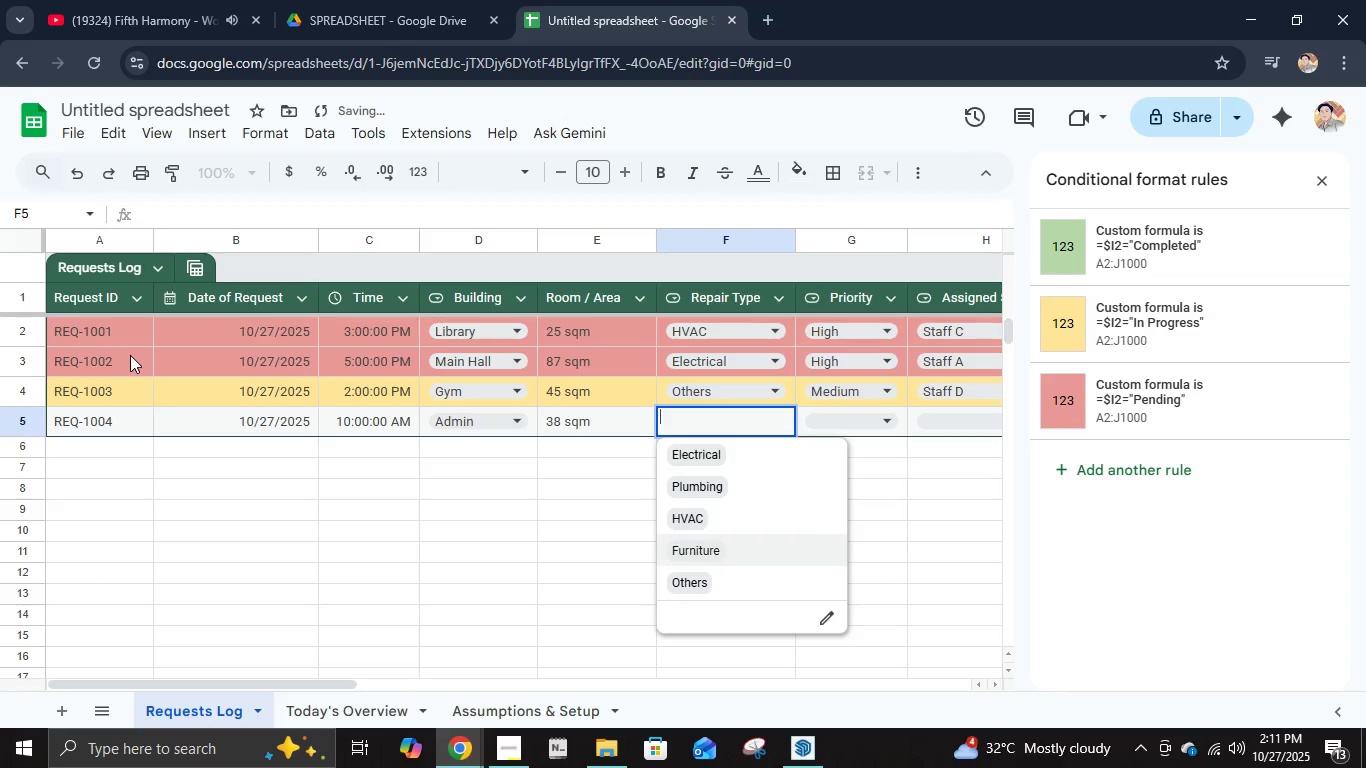 
key(ArrowDown)
 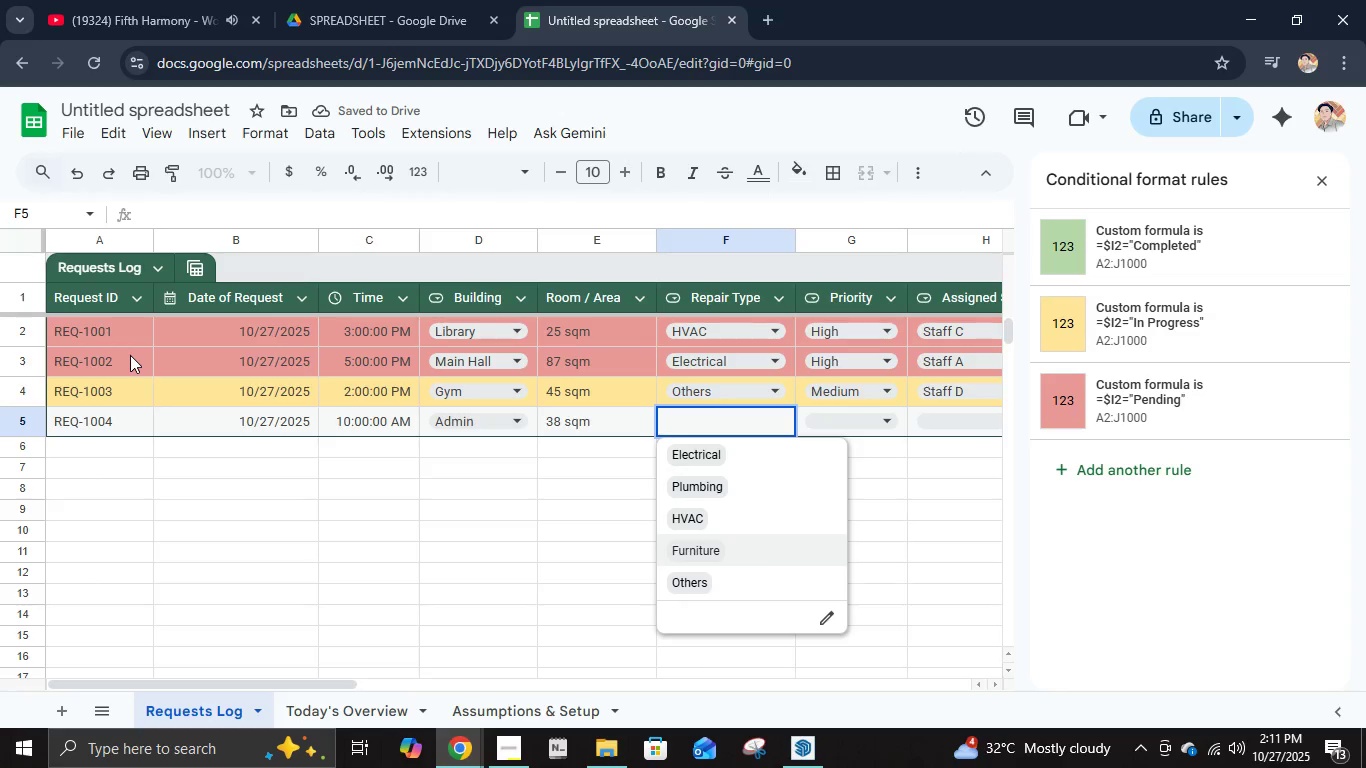 
key(ArrowDown)
 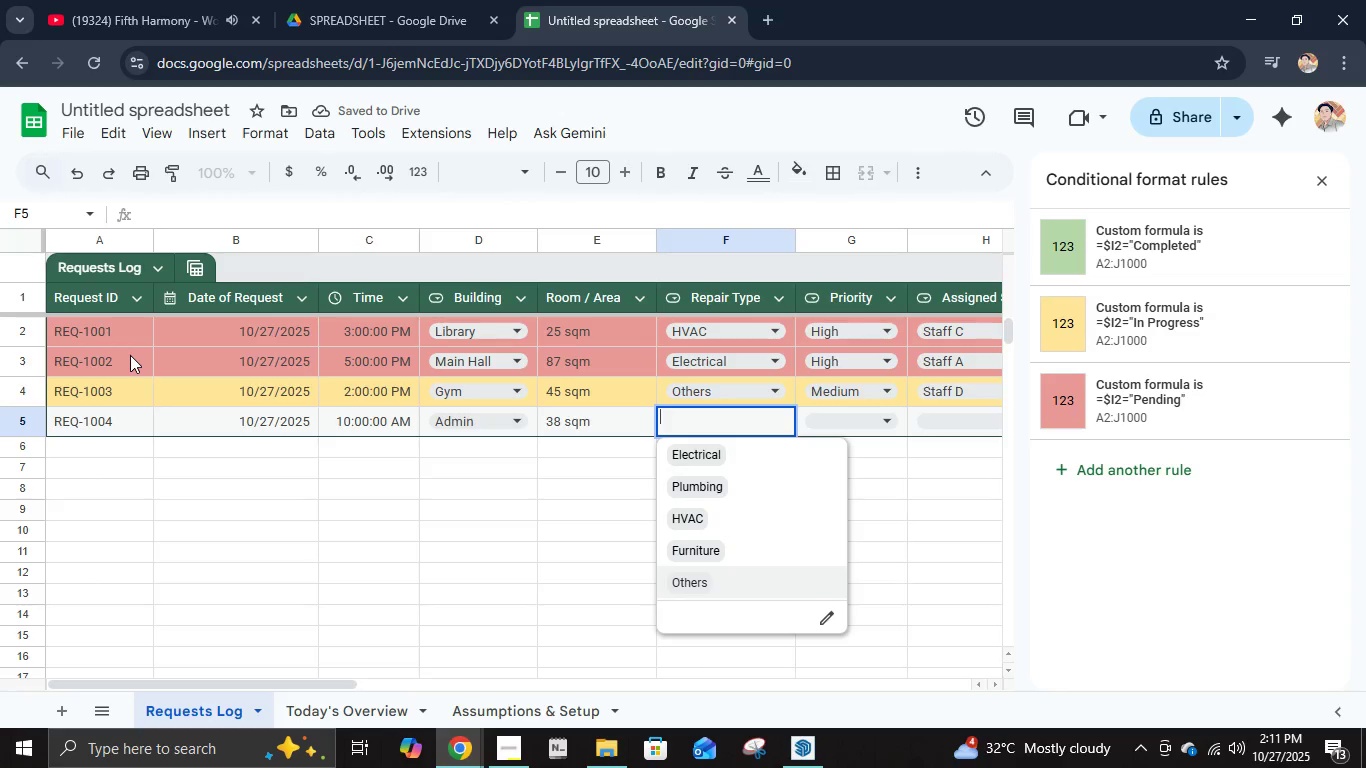 
key(ArrowUp)
 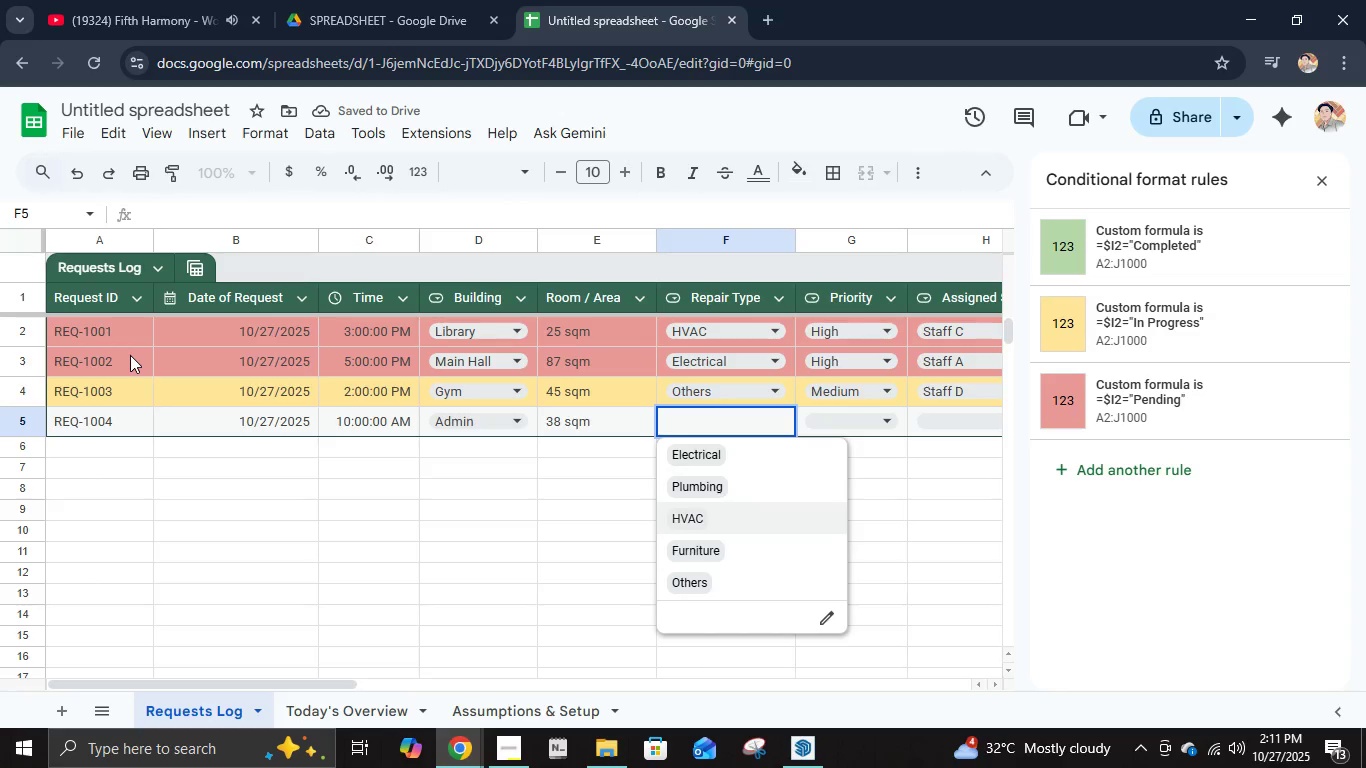 
key(ArrowUp)
 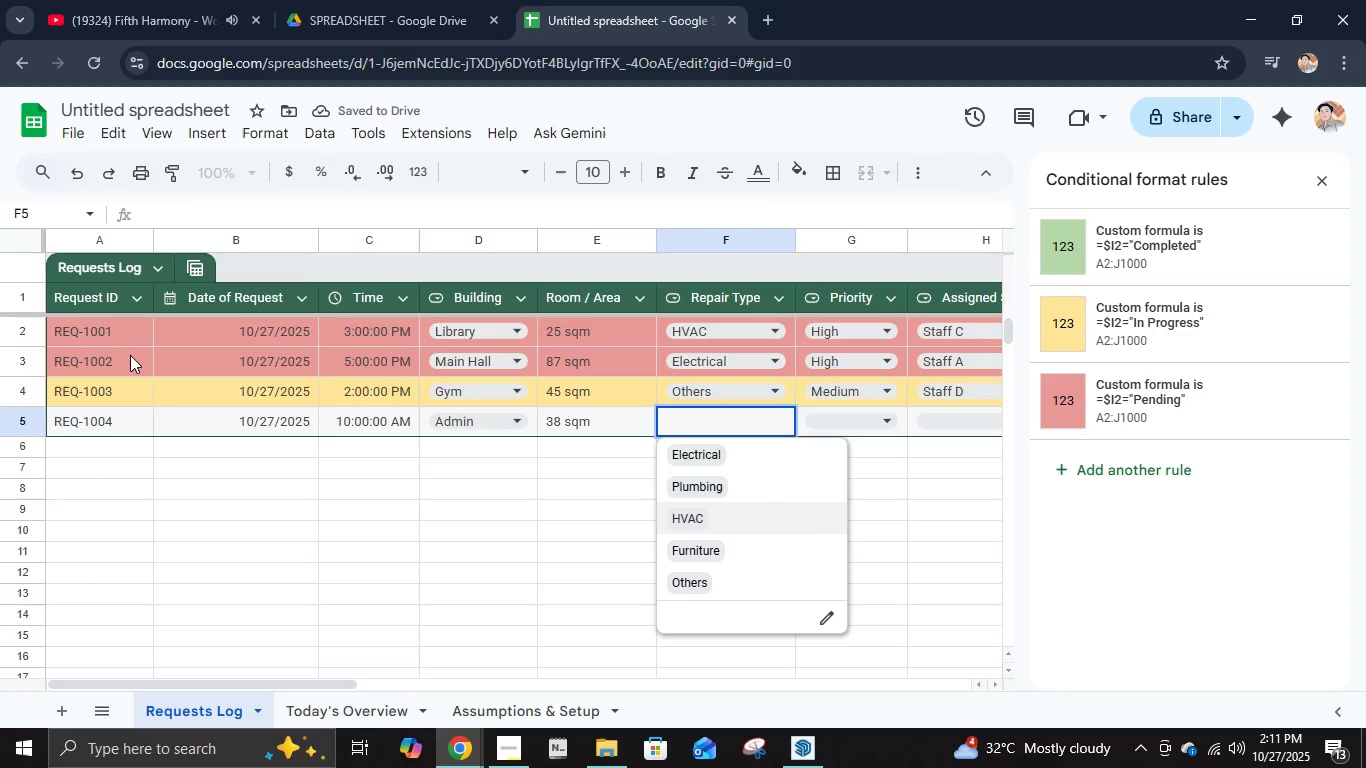 
key(ArrowUp)
 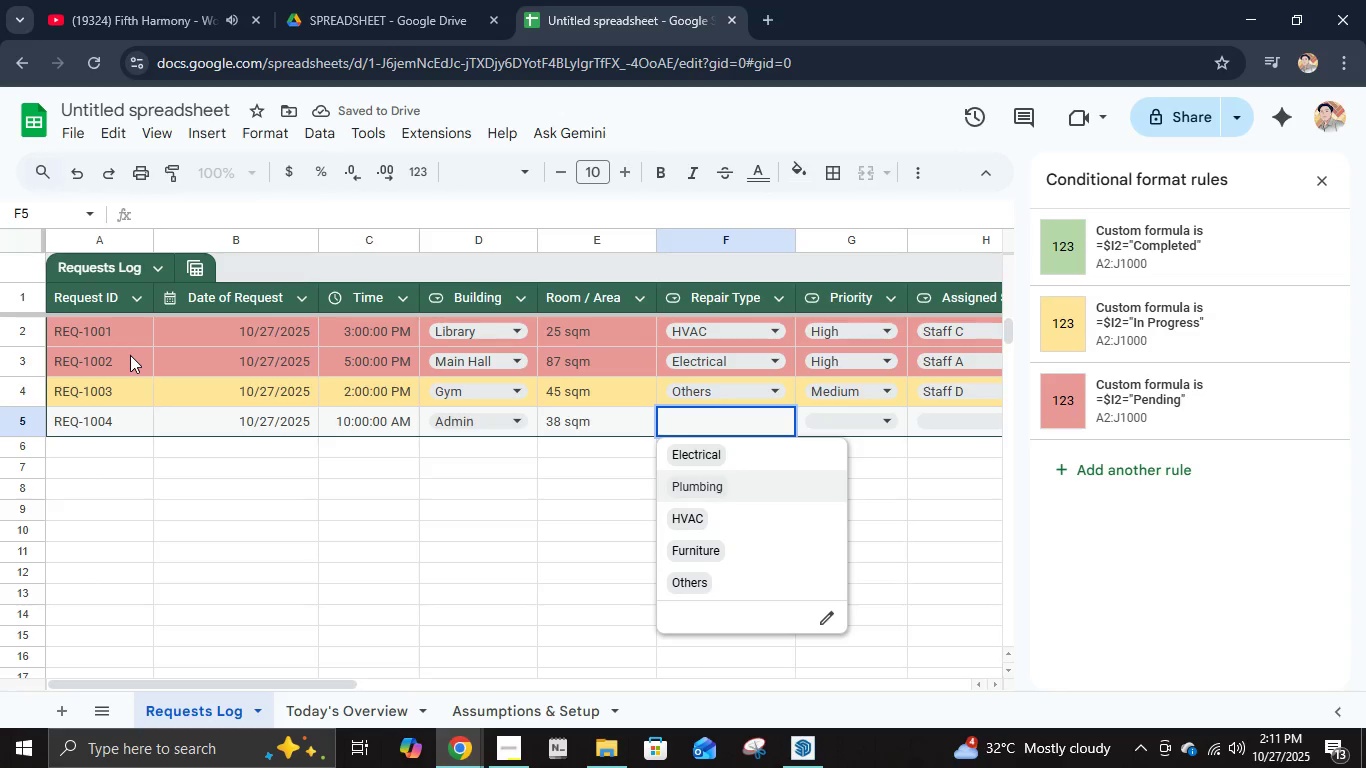 
key(ArrowDown)
 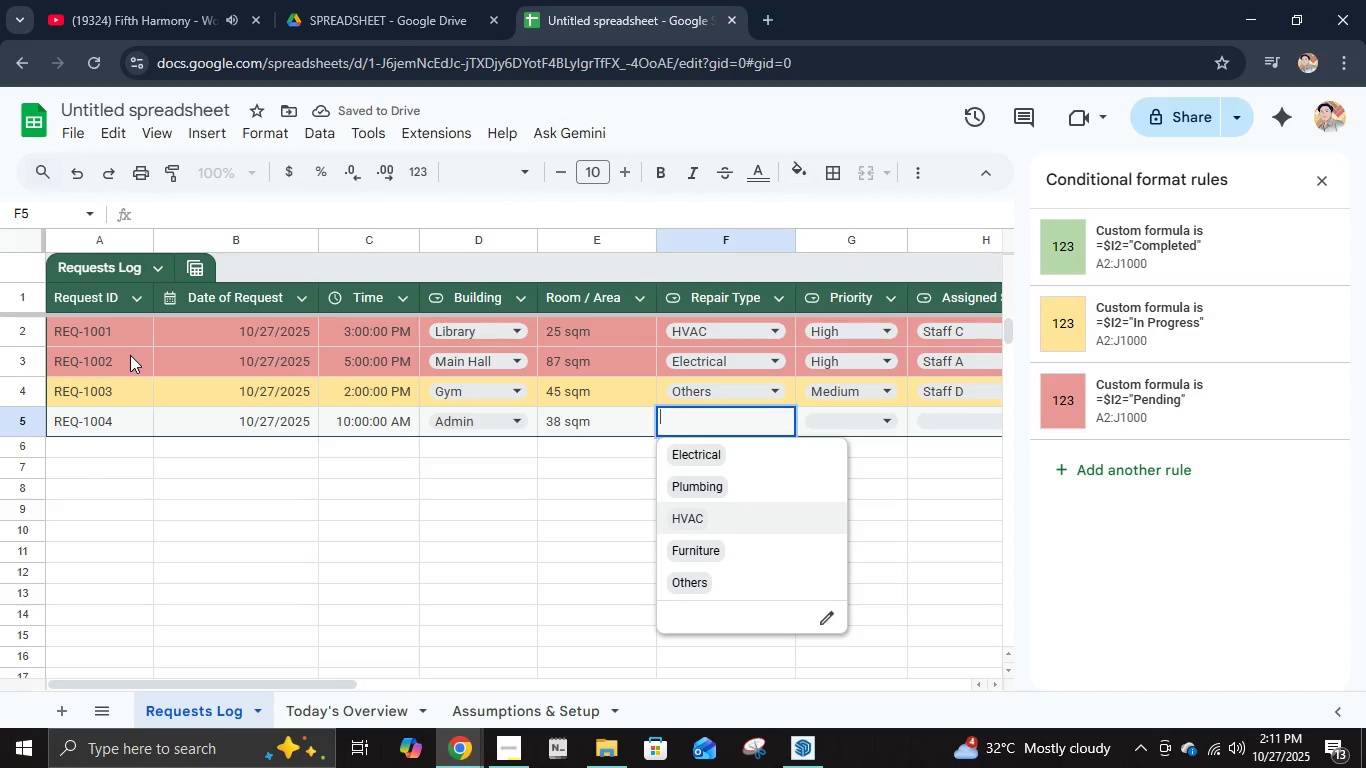 
key(Enter)
 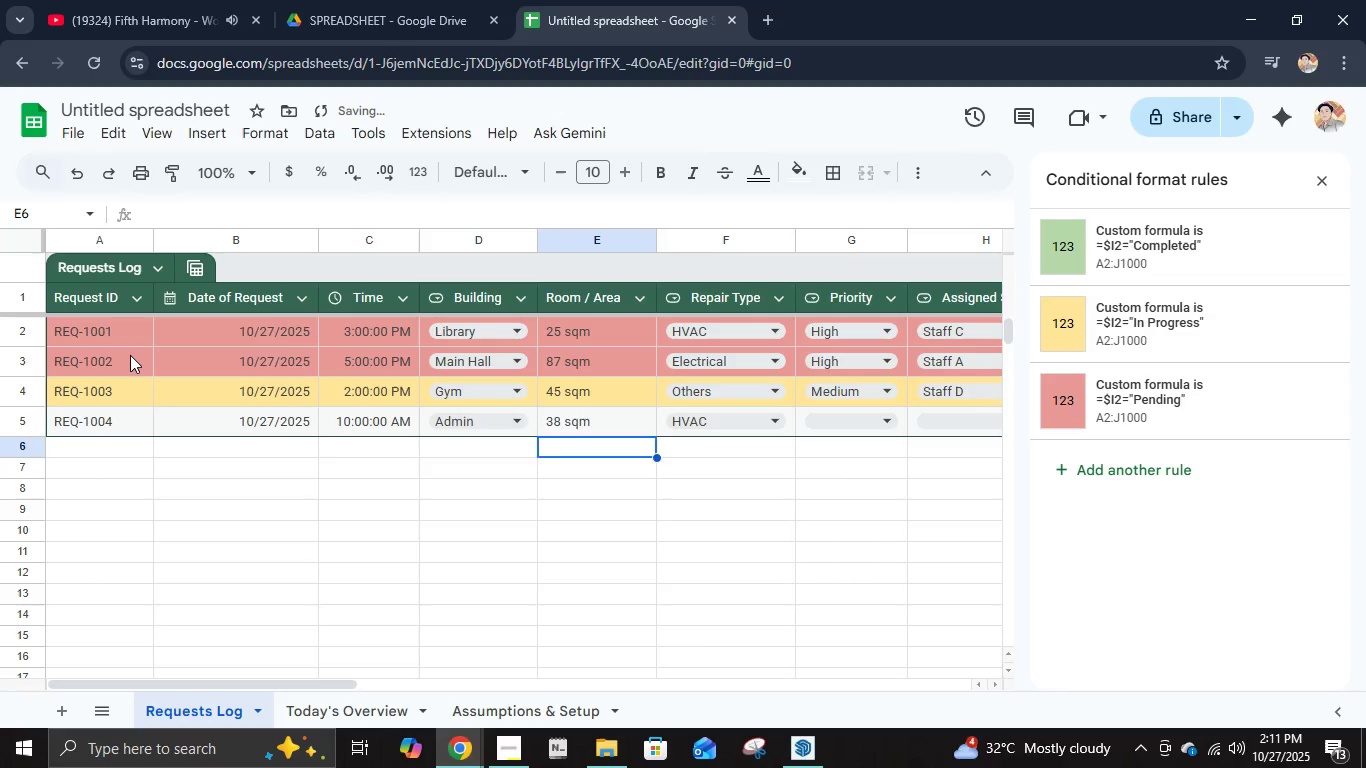 
key(ArrowUp)
 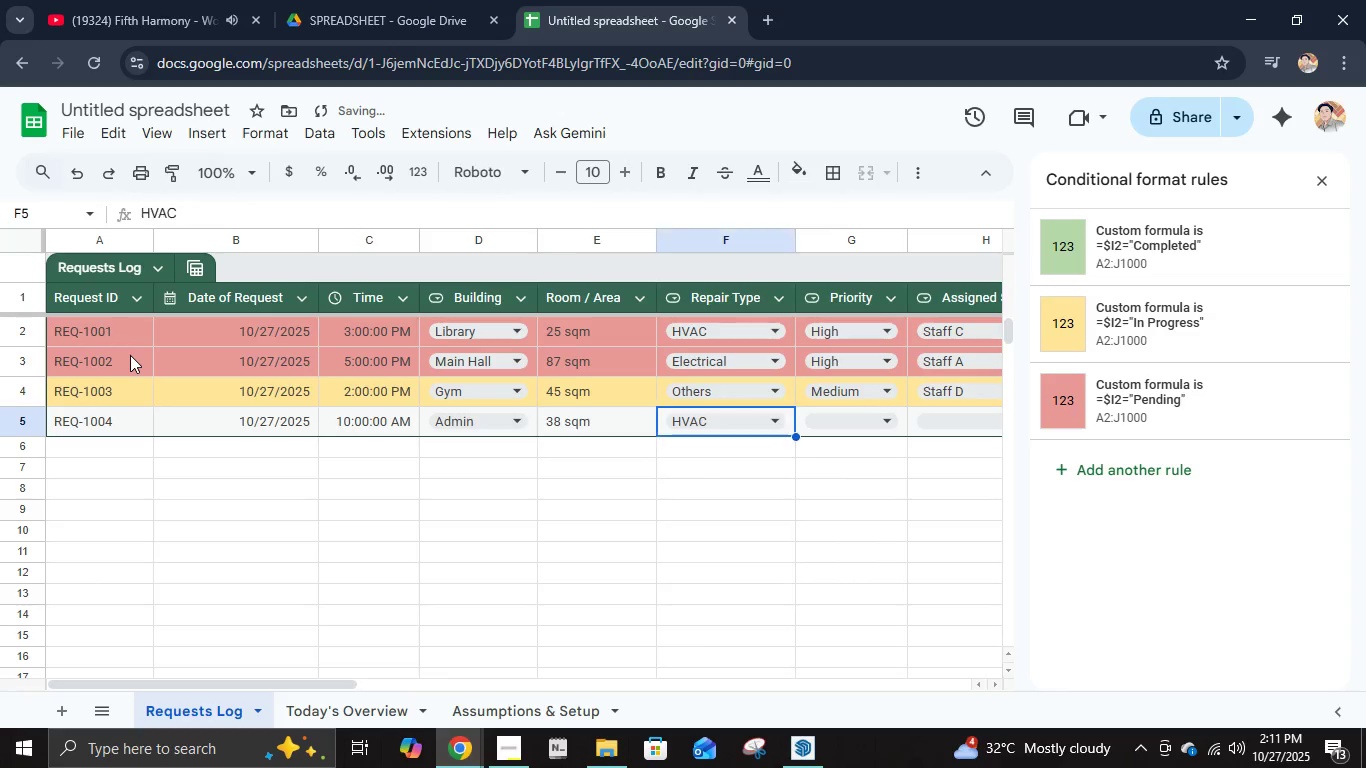 
key(ArrowRight)
 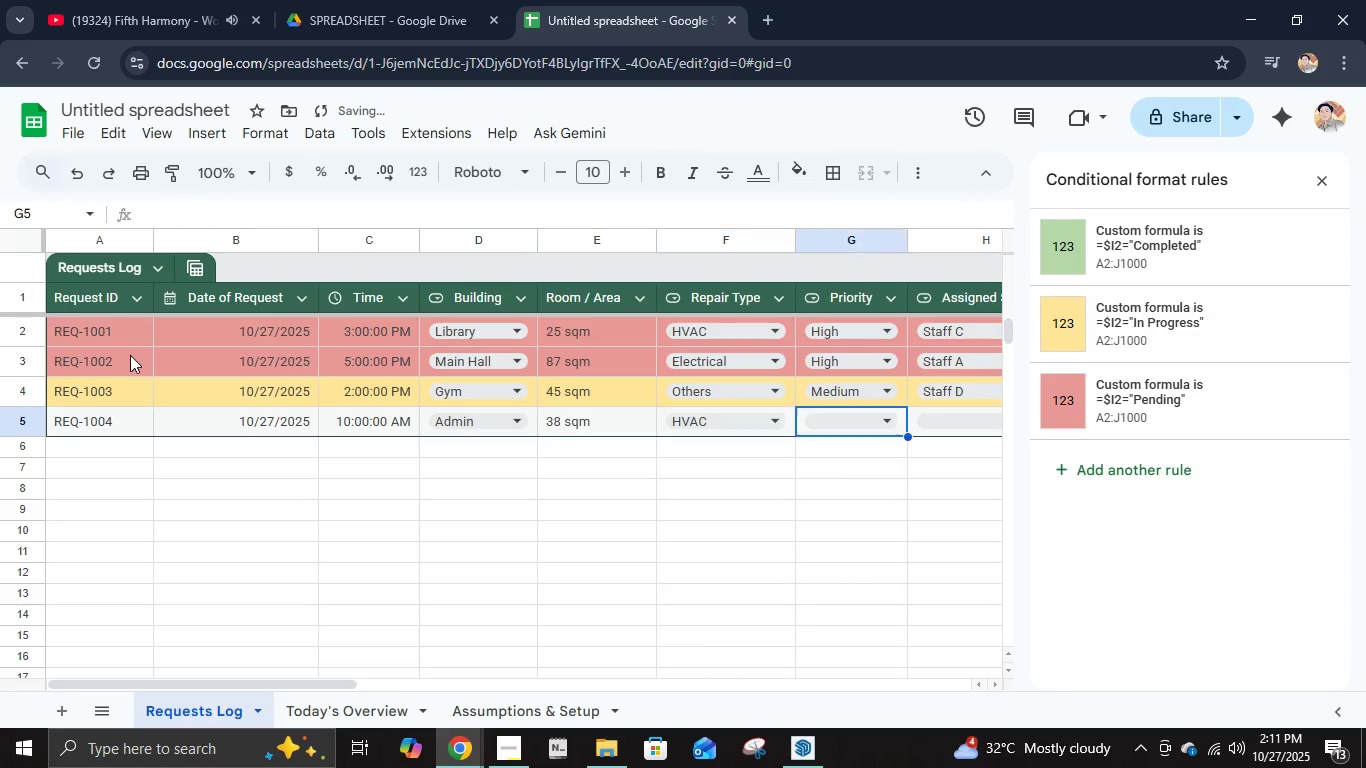 
key(ArrowRight)
 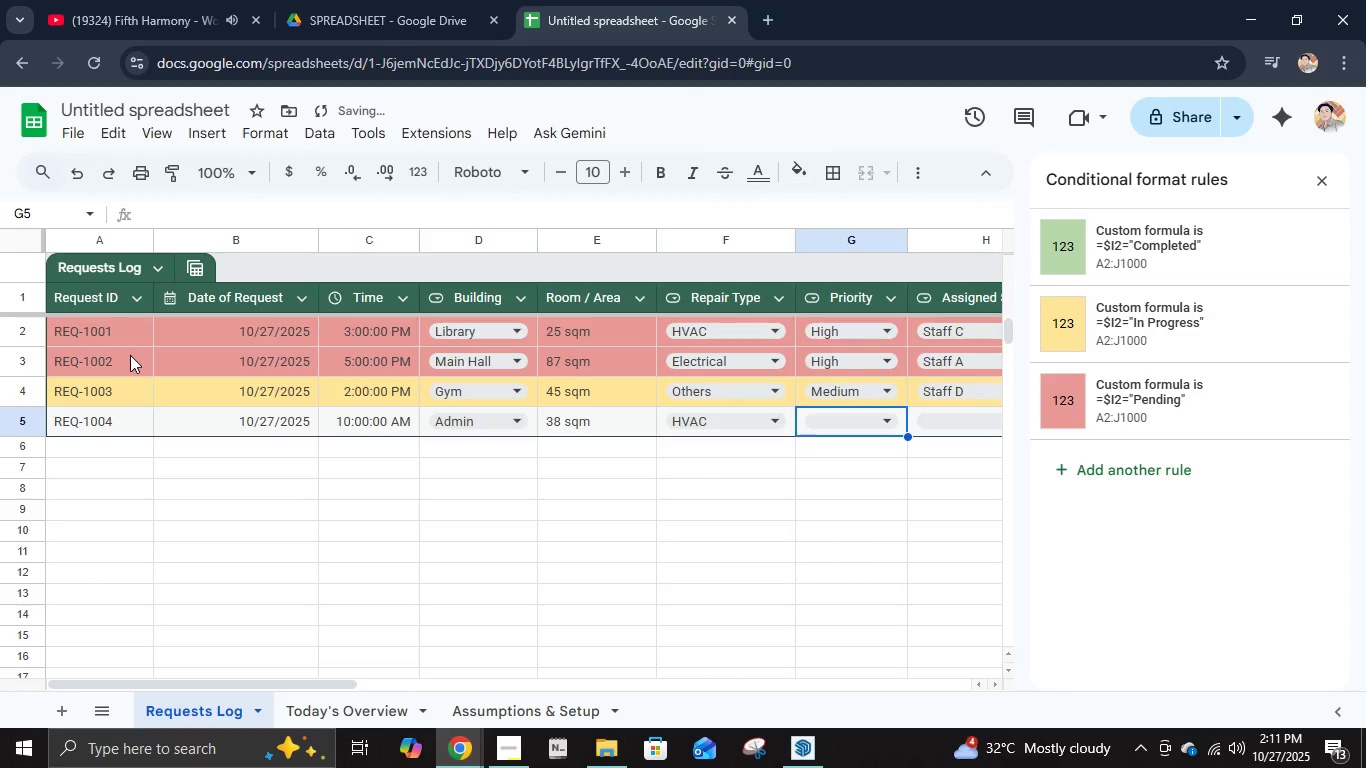 
key(Enter)
 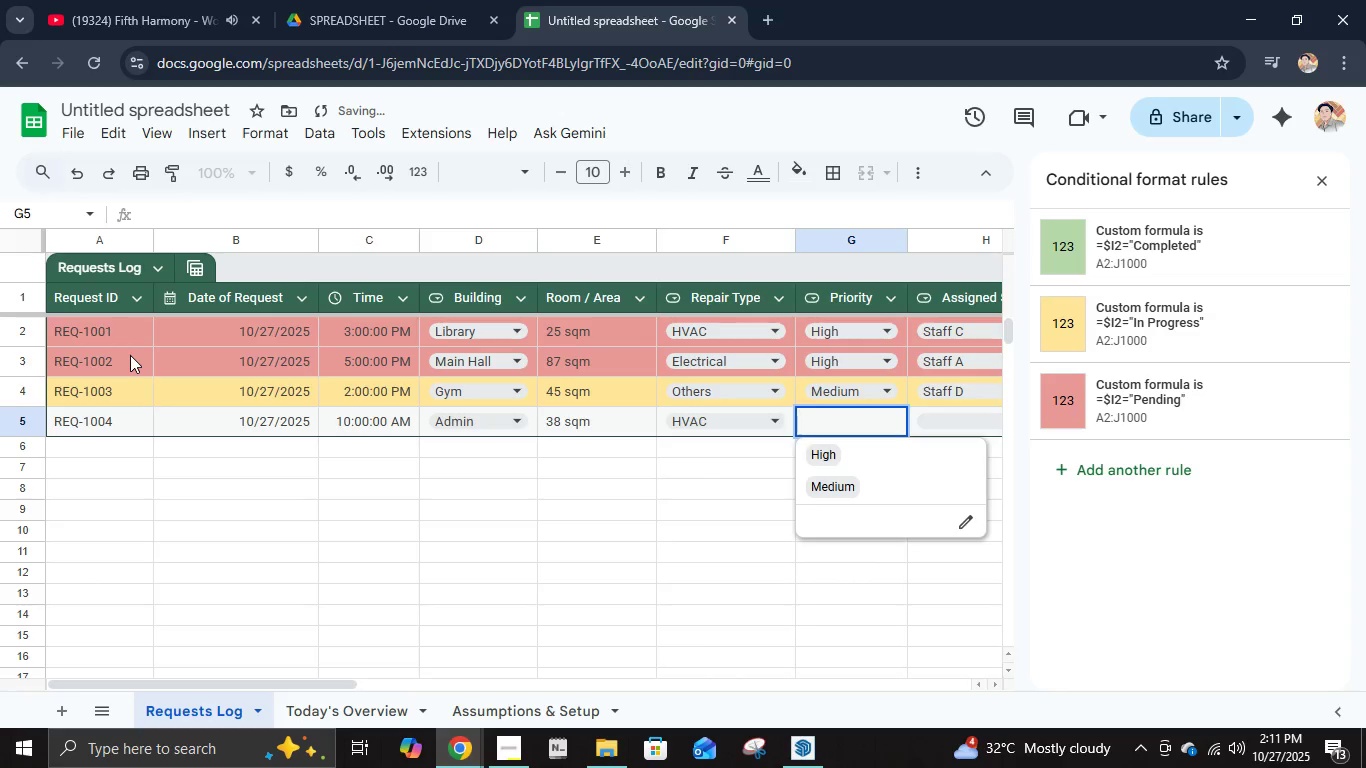 
key(ArrowDown)
 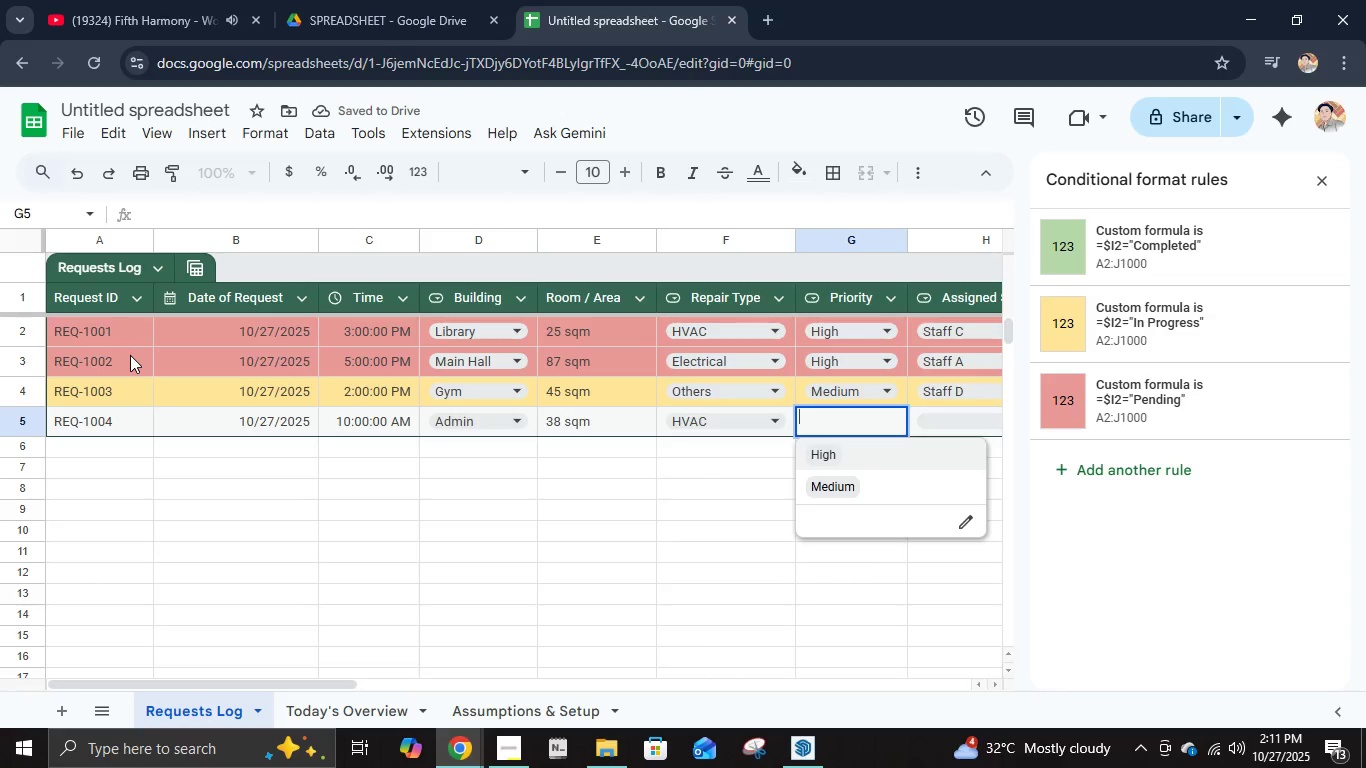 
key(ArrowDown)
 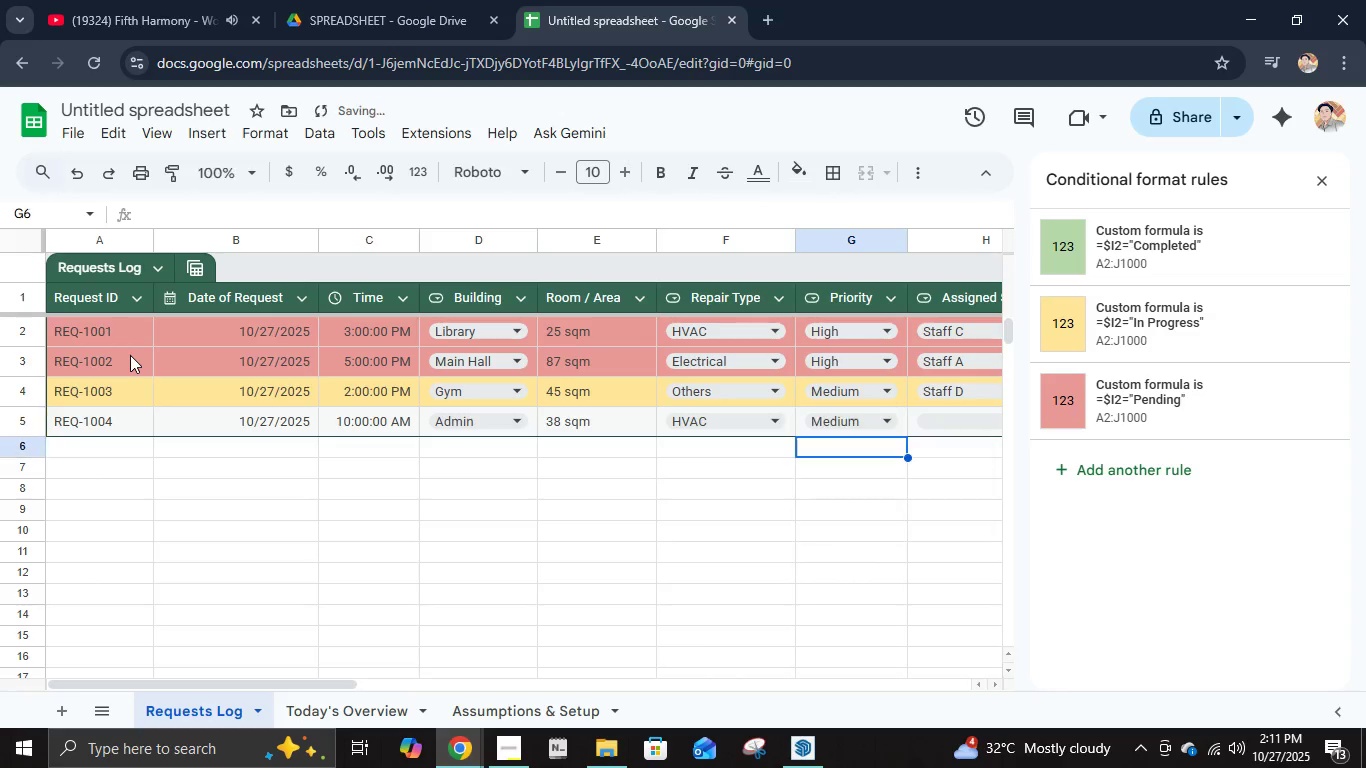 
key(Enter)
 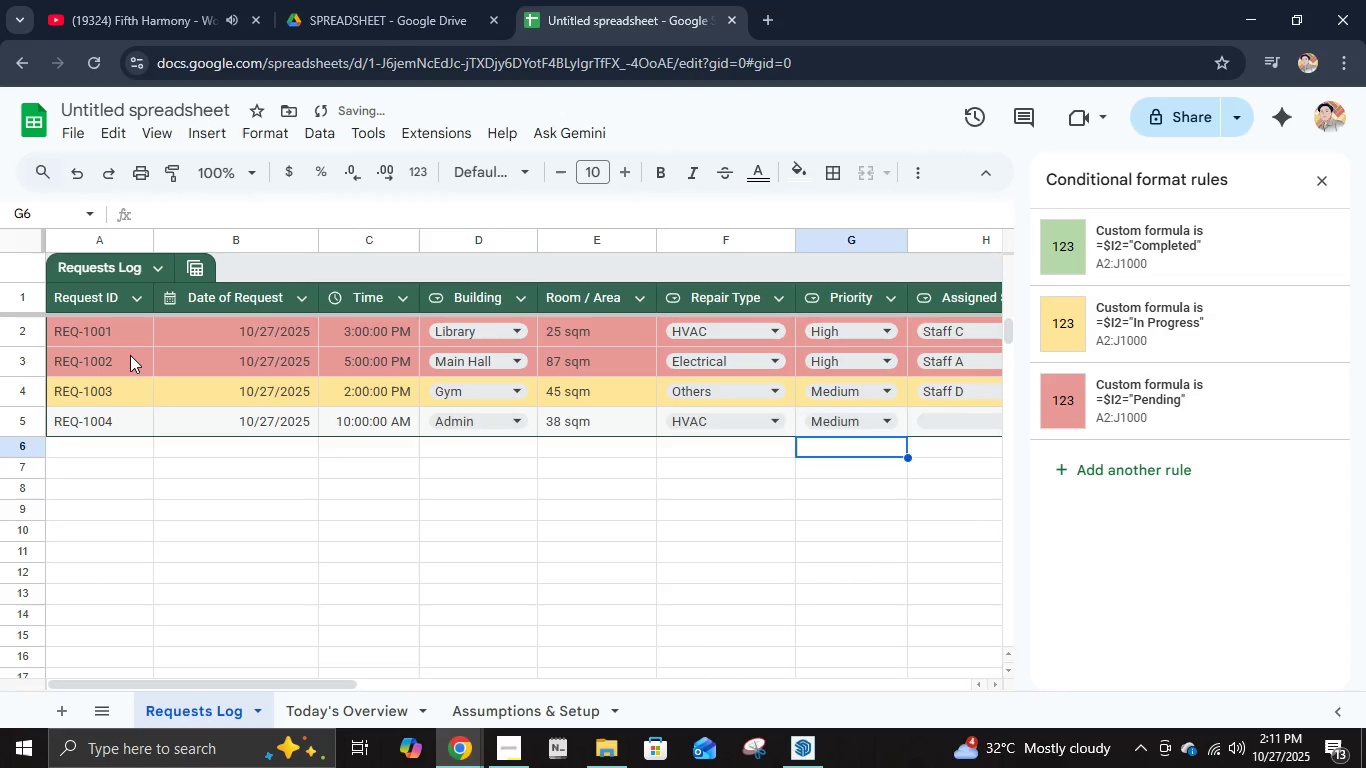 
key(ArrowUp)
 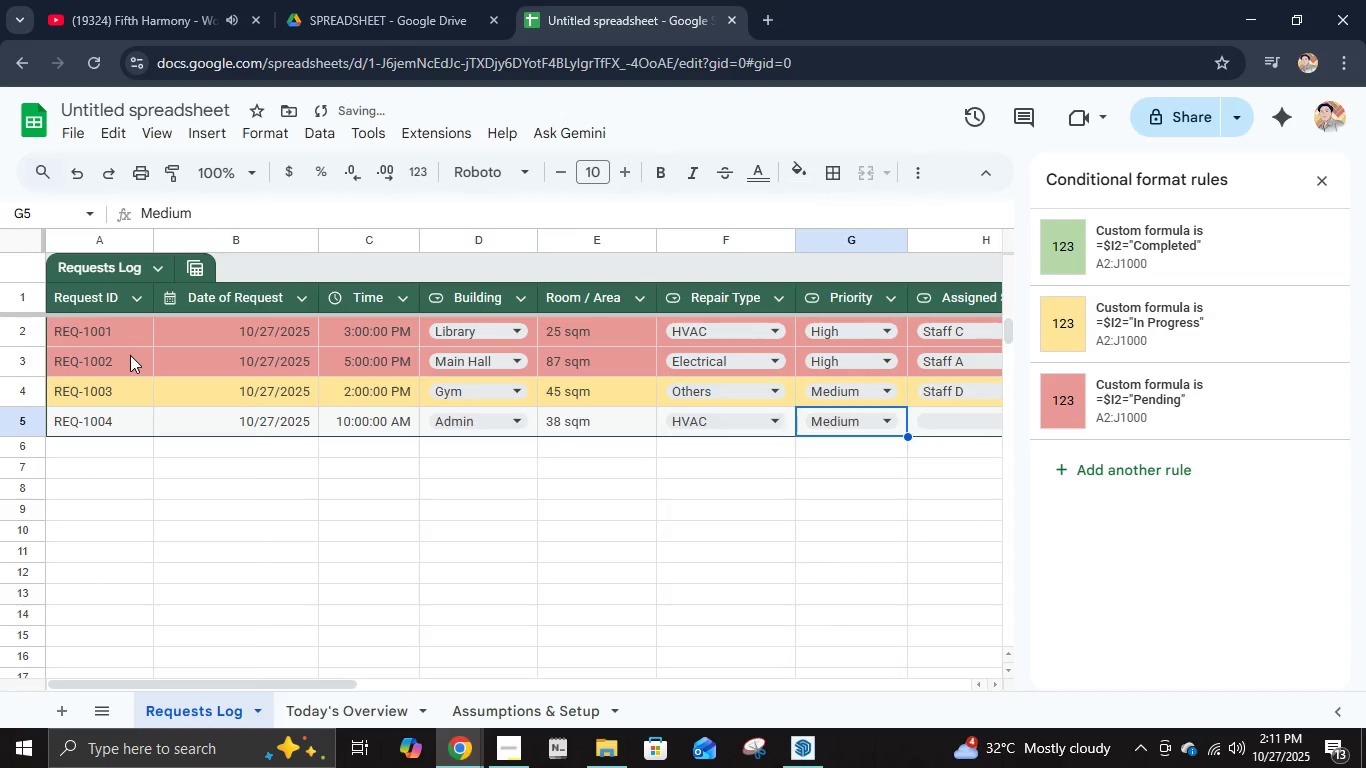 
key(ArrowRight)
 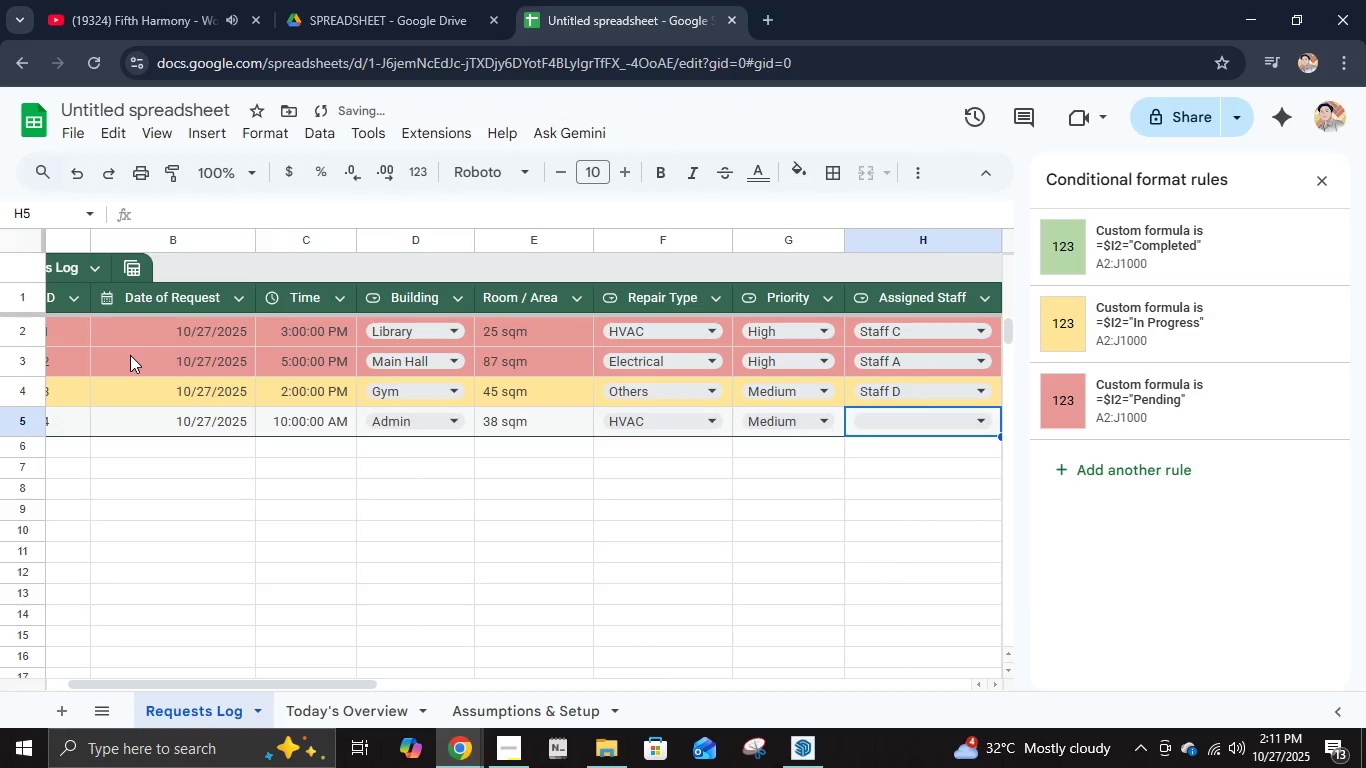 
key(Enter)
 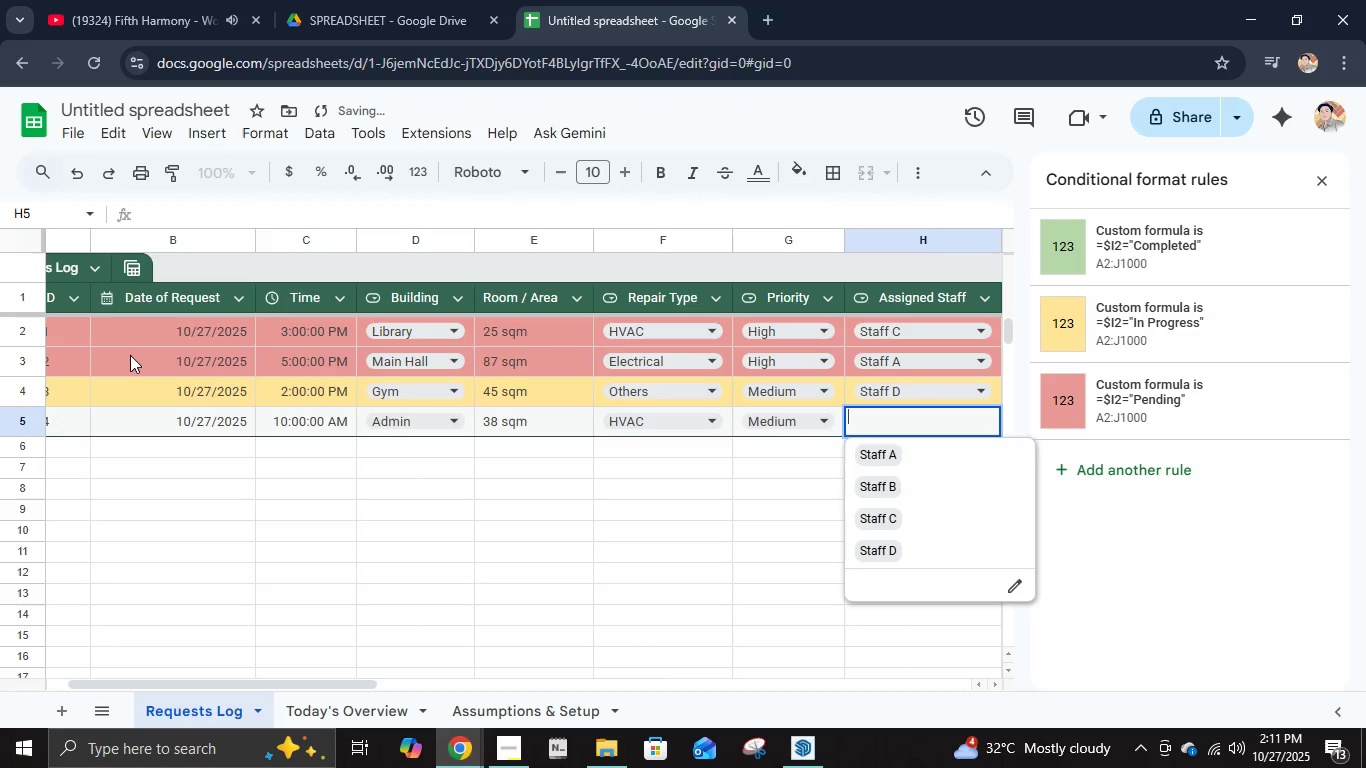 
key(ArrowDown)
 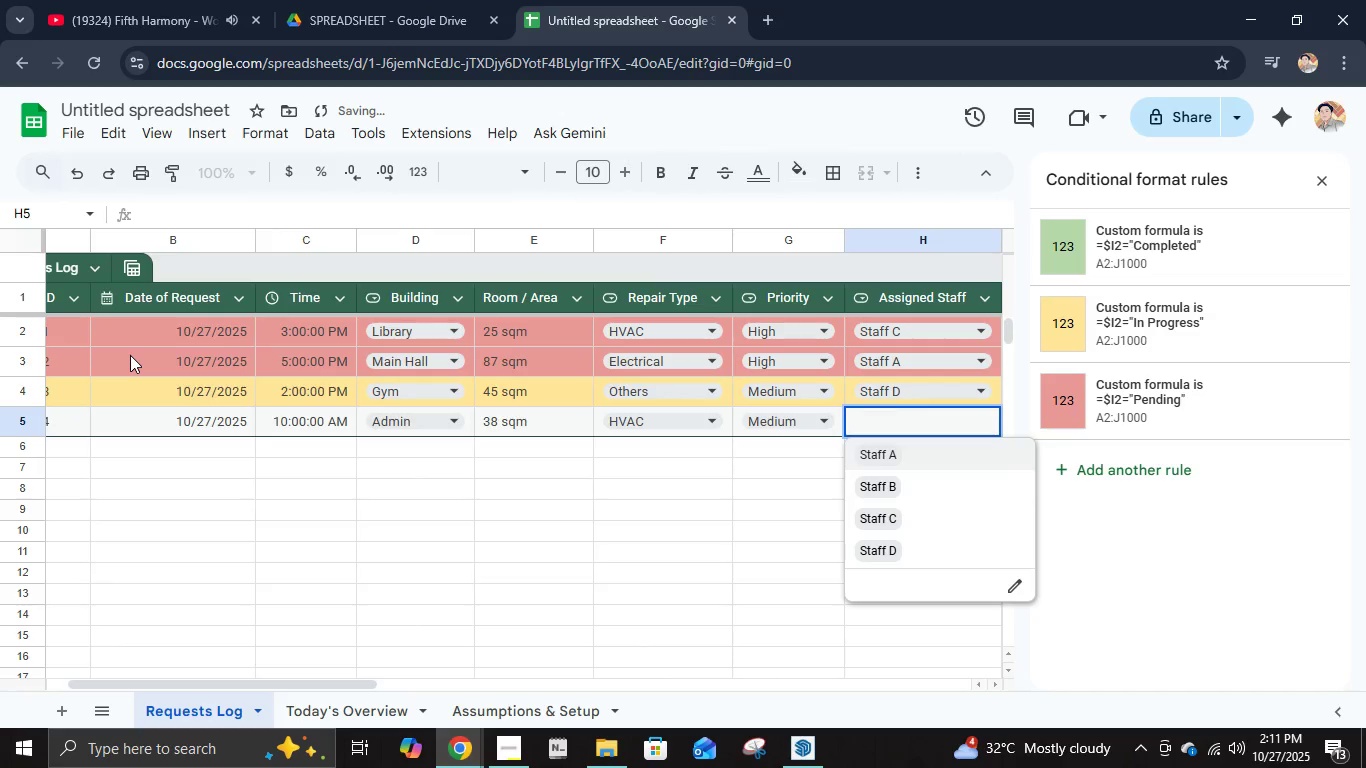 
key(ArrowDown)
 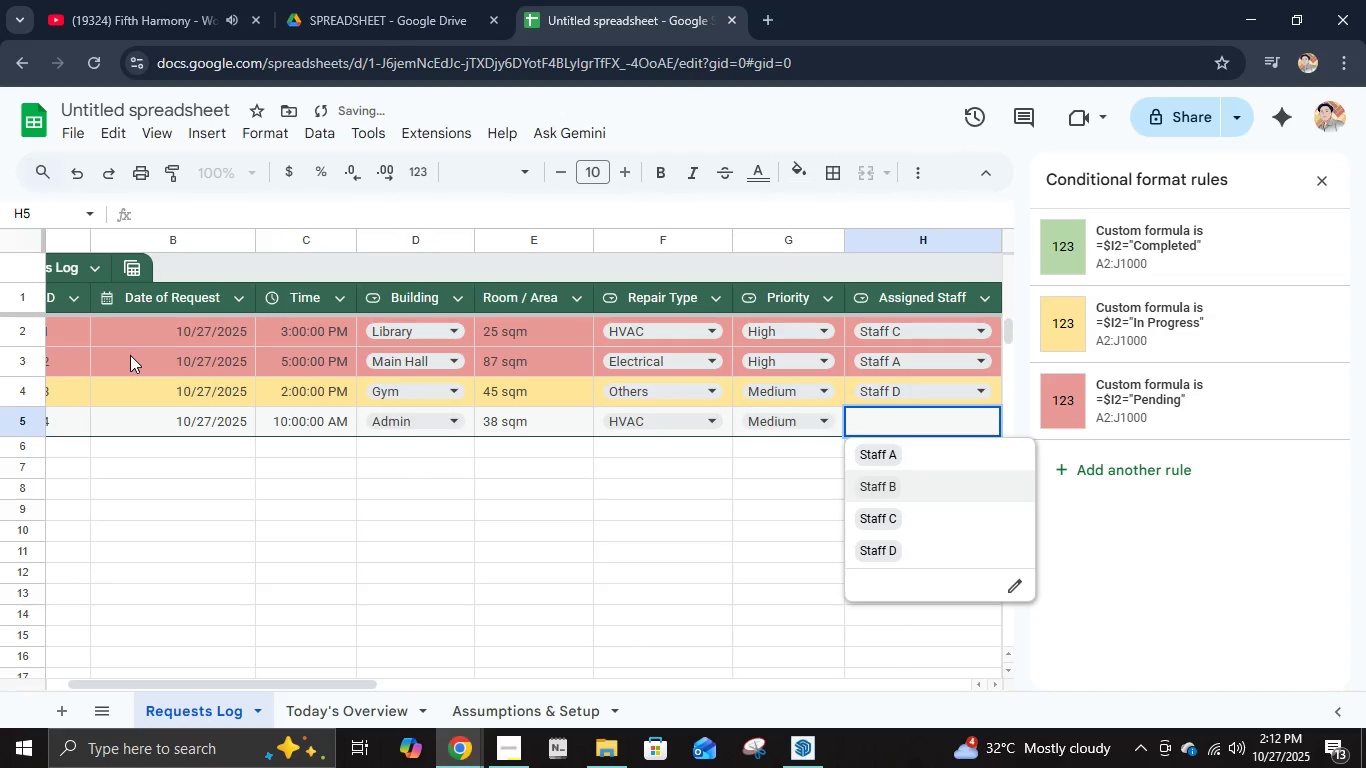 
key(Enter)
 